 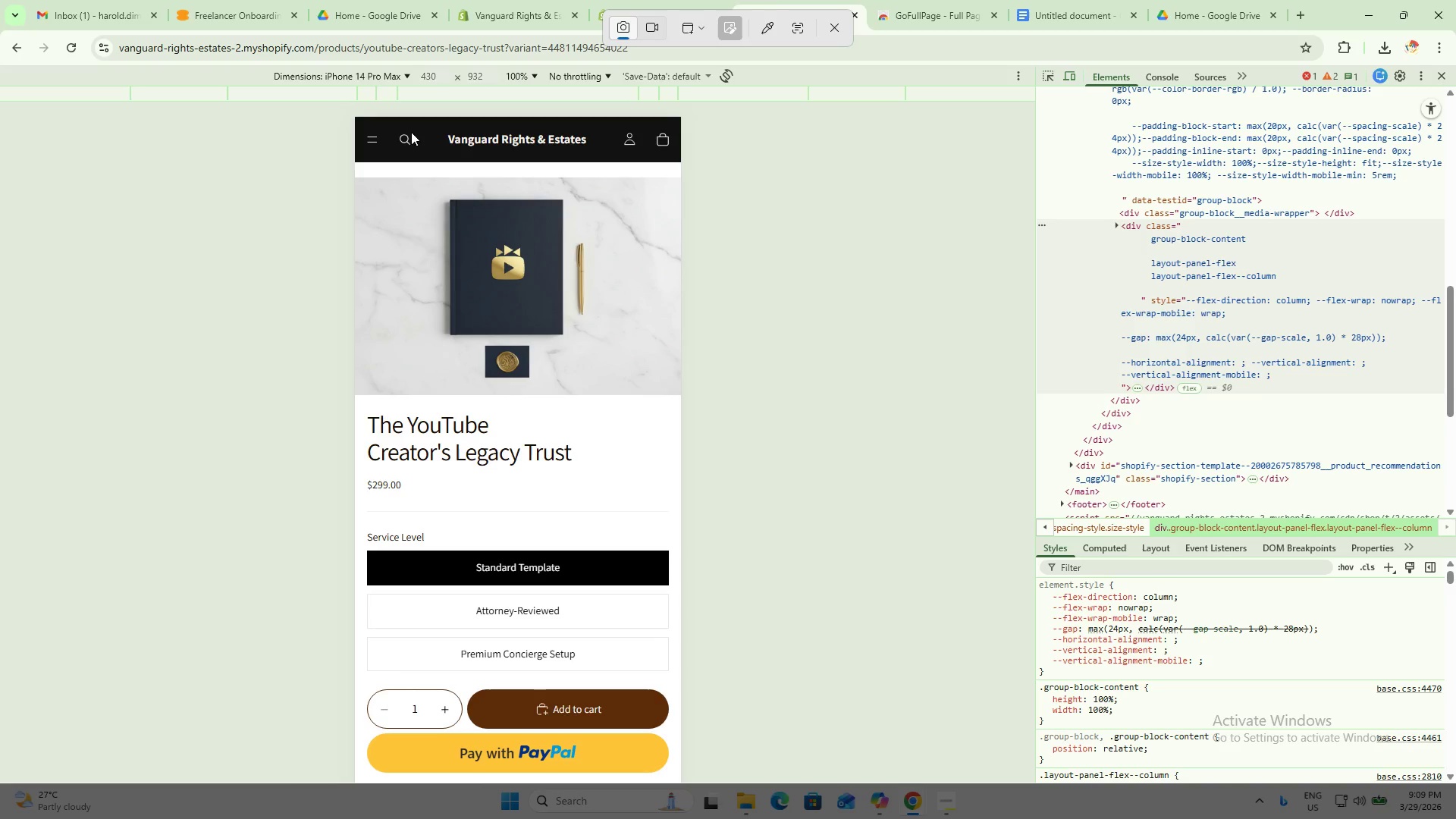 
key(Meta+Shift+ShiftLeft)
 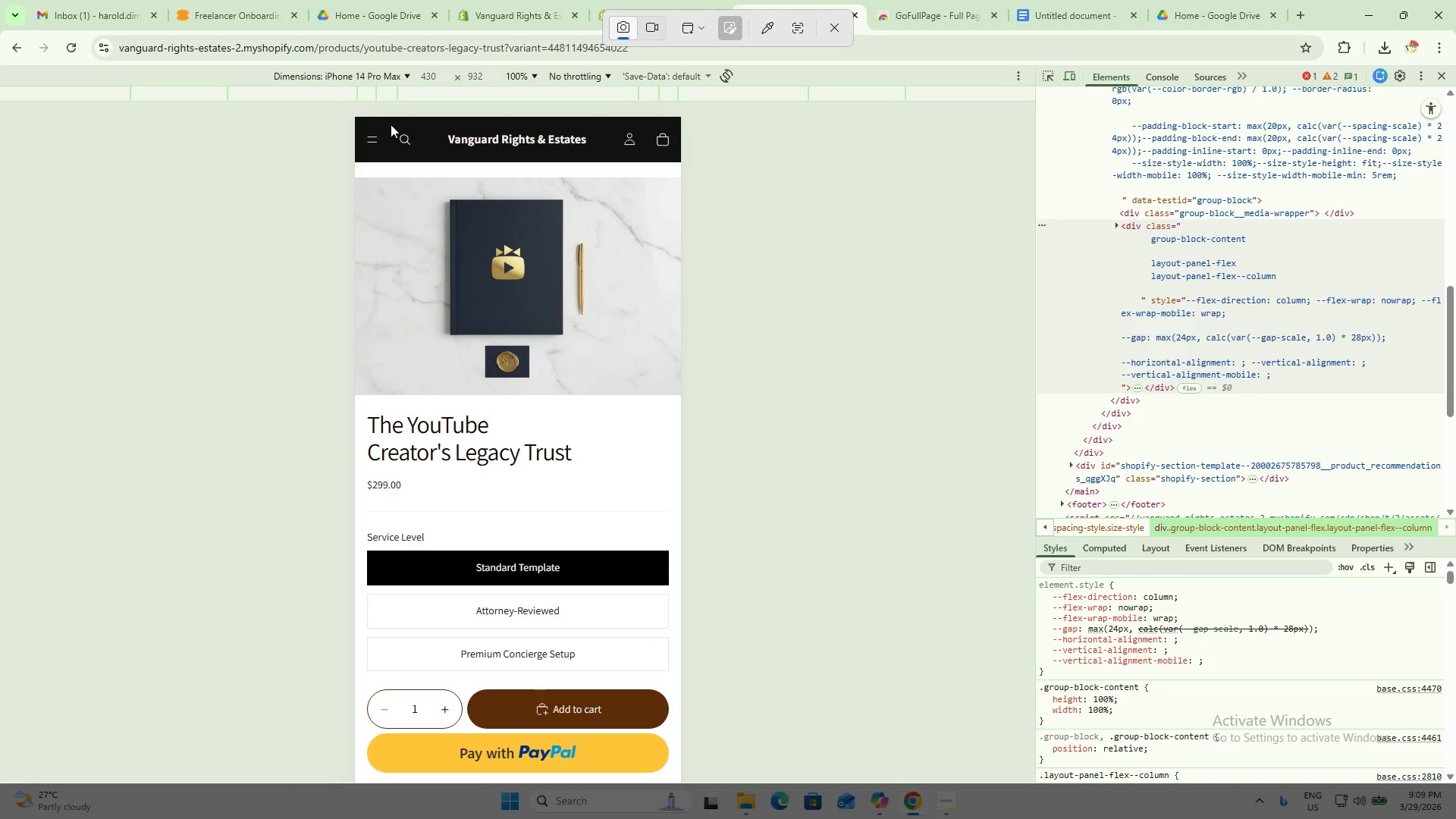 
key(Meta+Shift+S)
 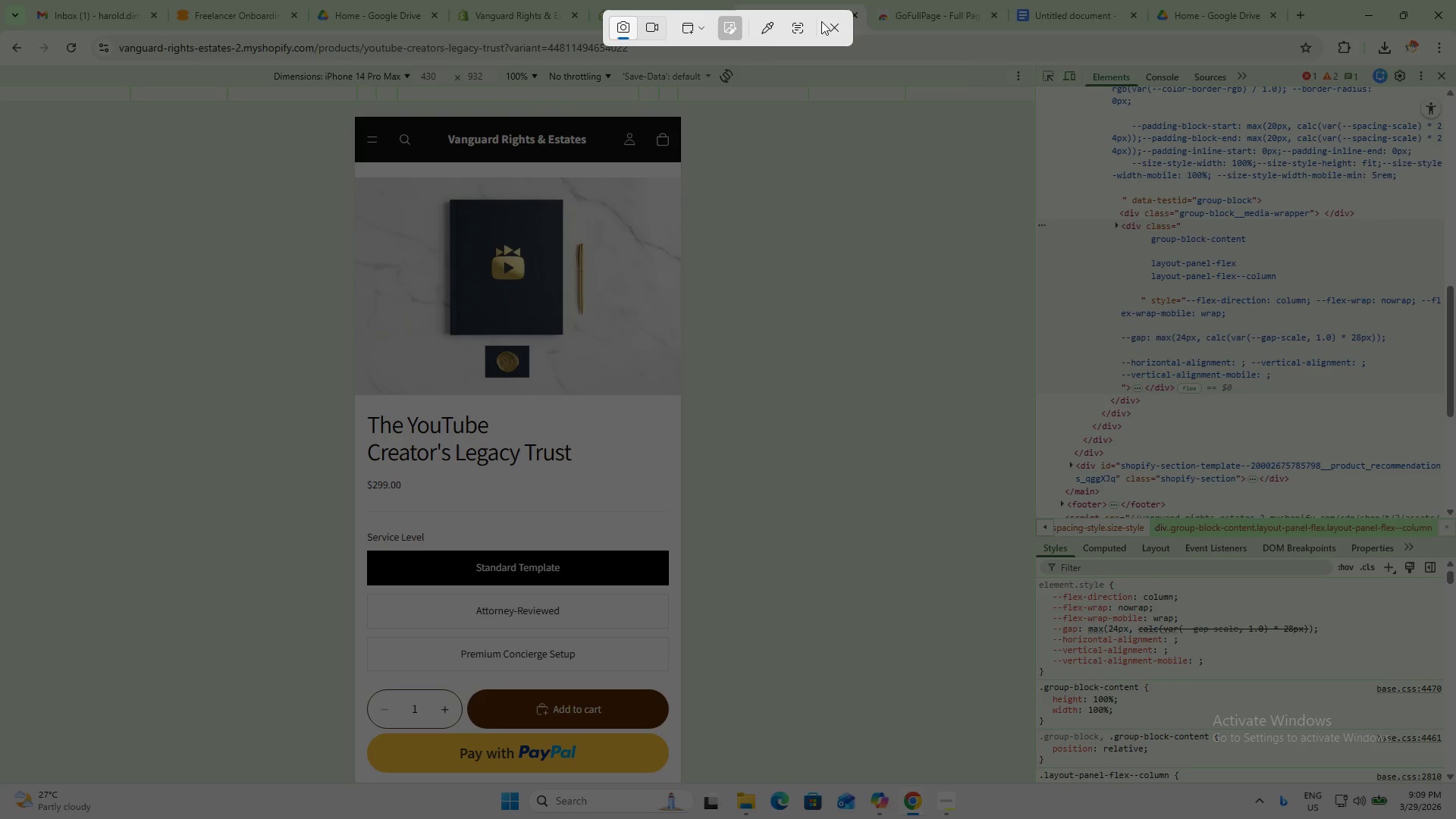 
left_click([702, 24])
 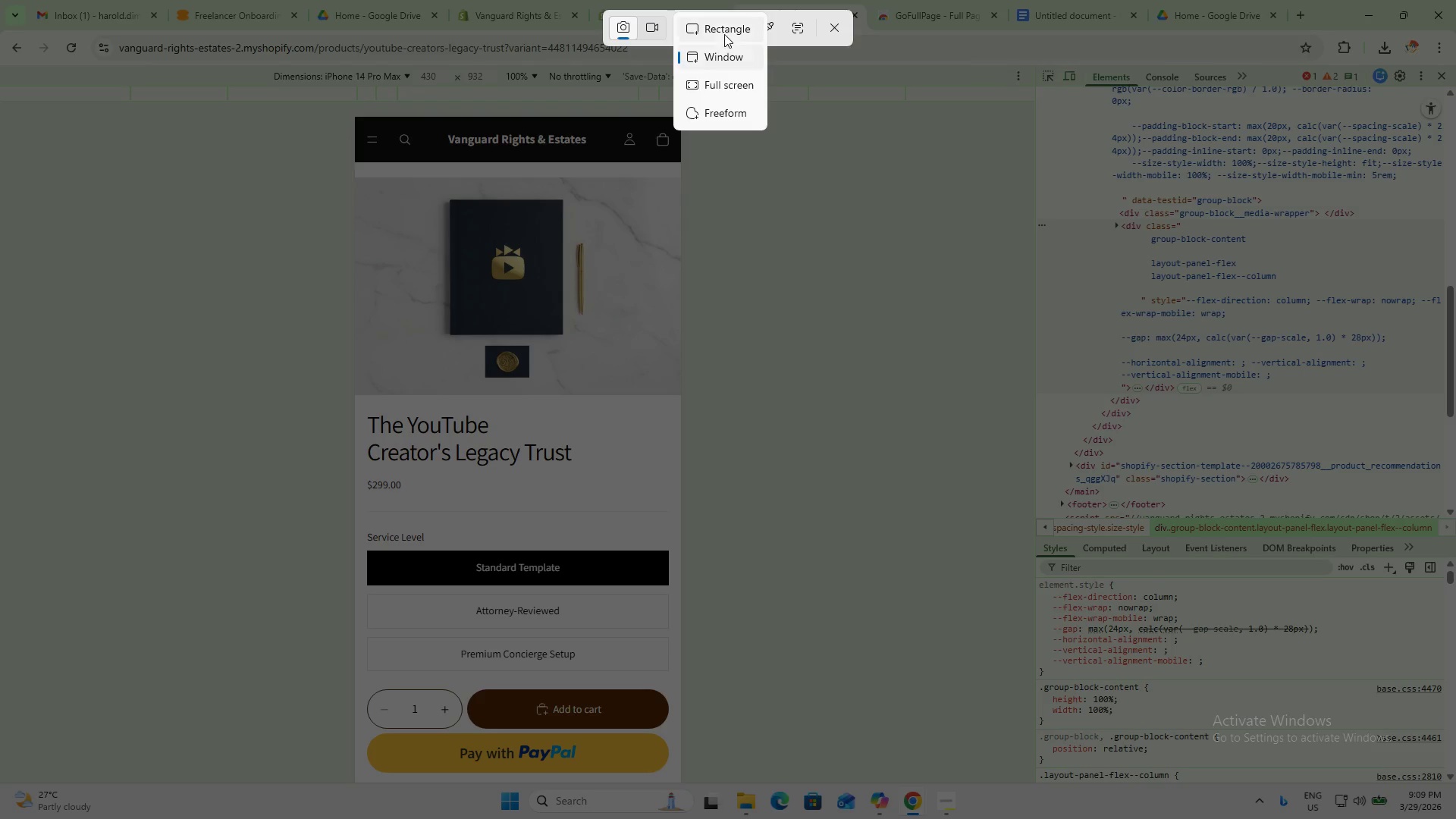 
left_click([724, 33])
 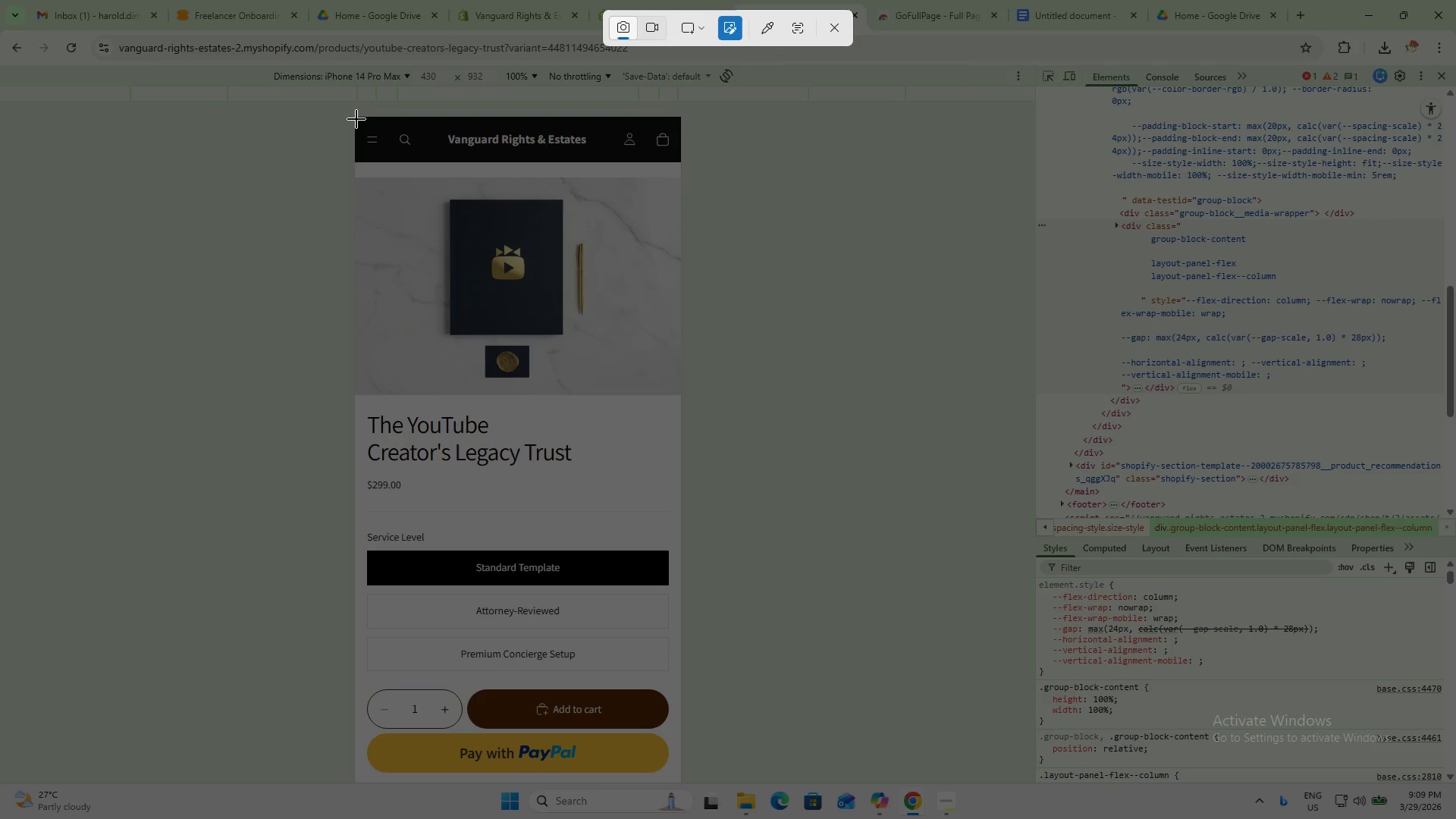 
wait(6.94)
 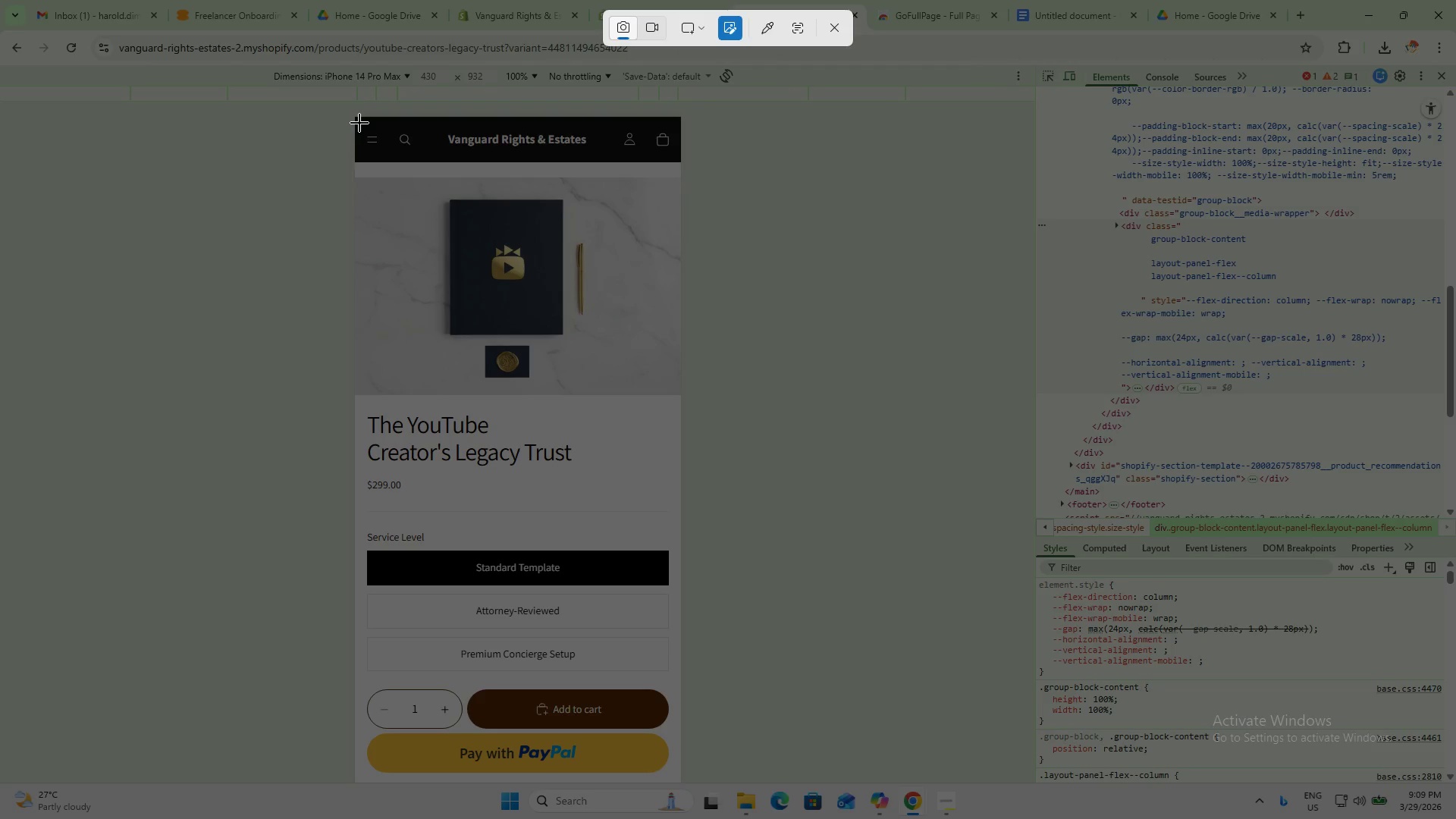 
left_click_drag(start_coordinate=[356, 118], to_coordinate=[679, 777])
 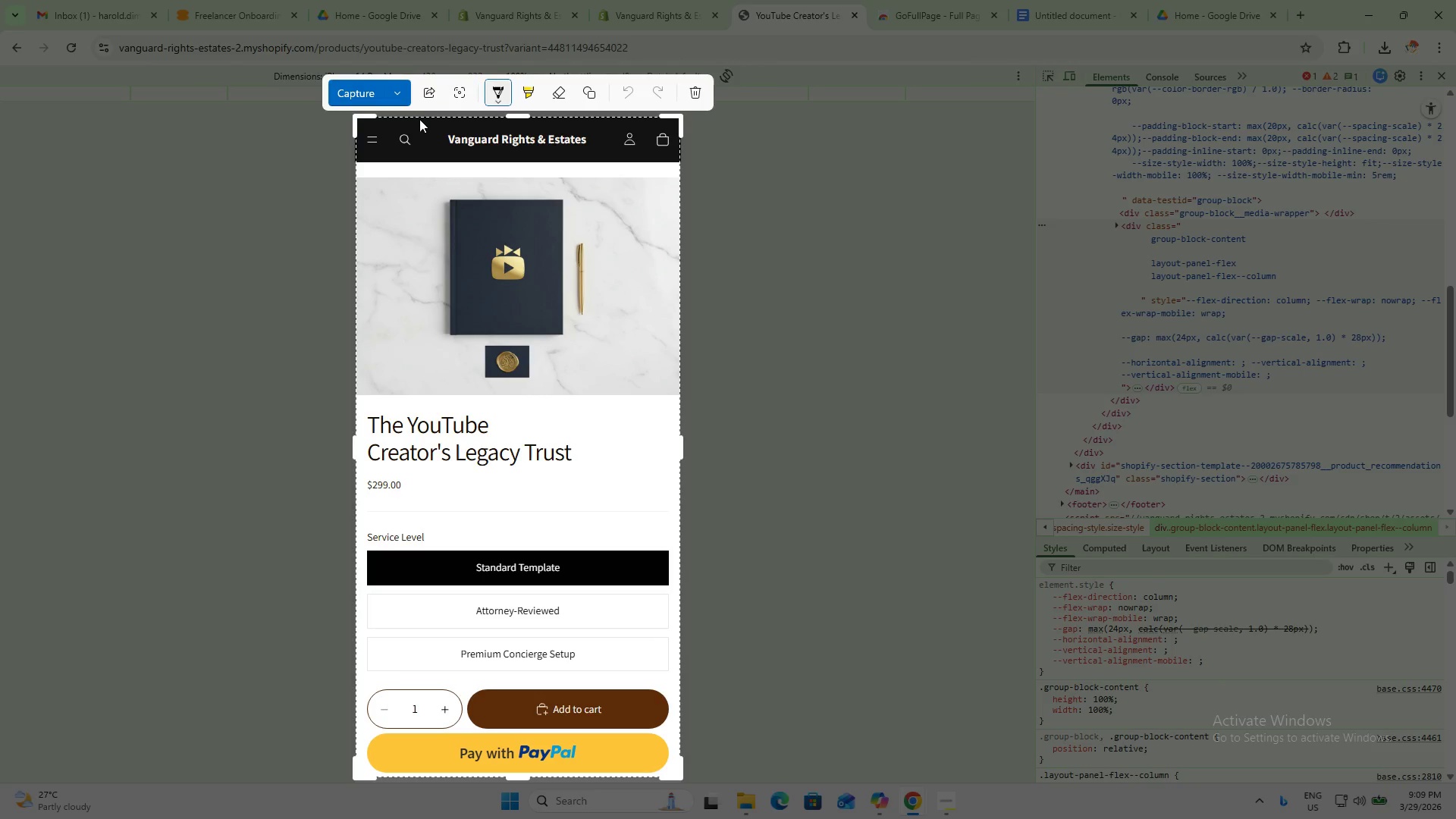 
left_click([367, 94])
 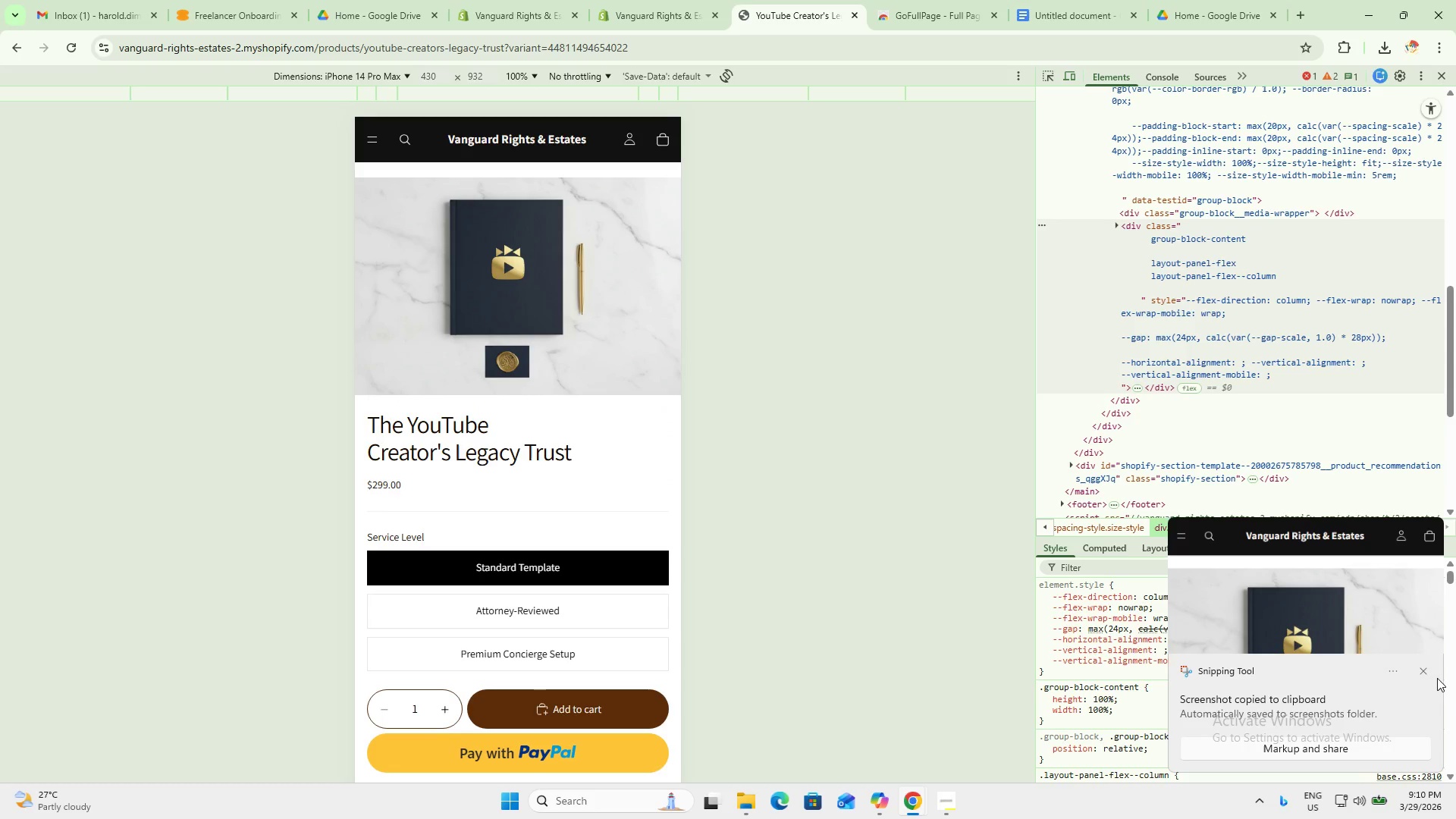 
left_click([1334, 623])
 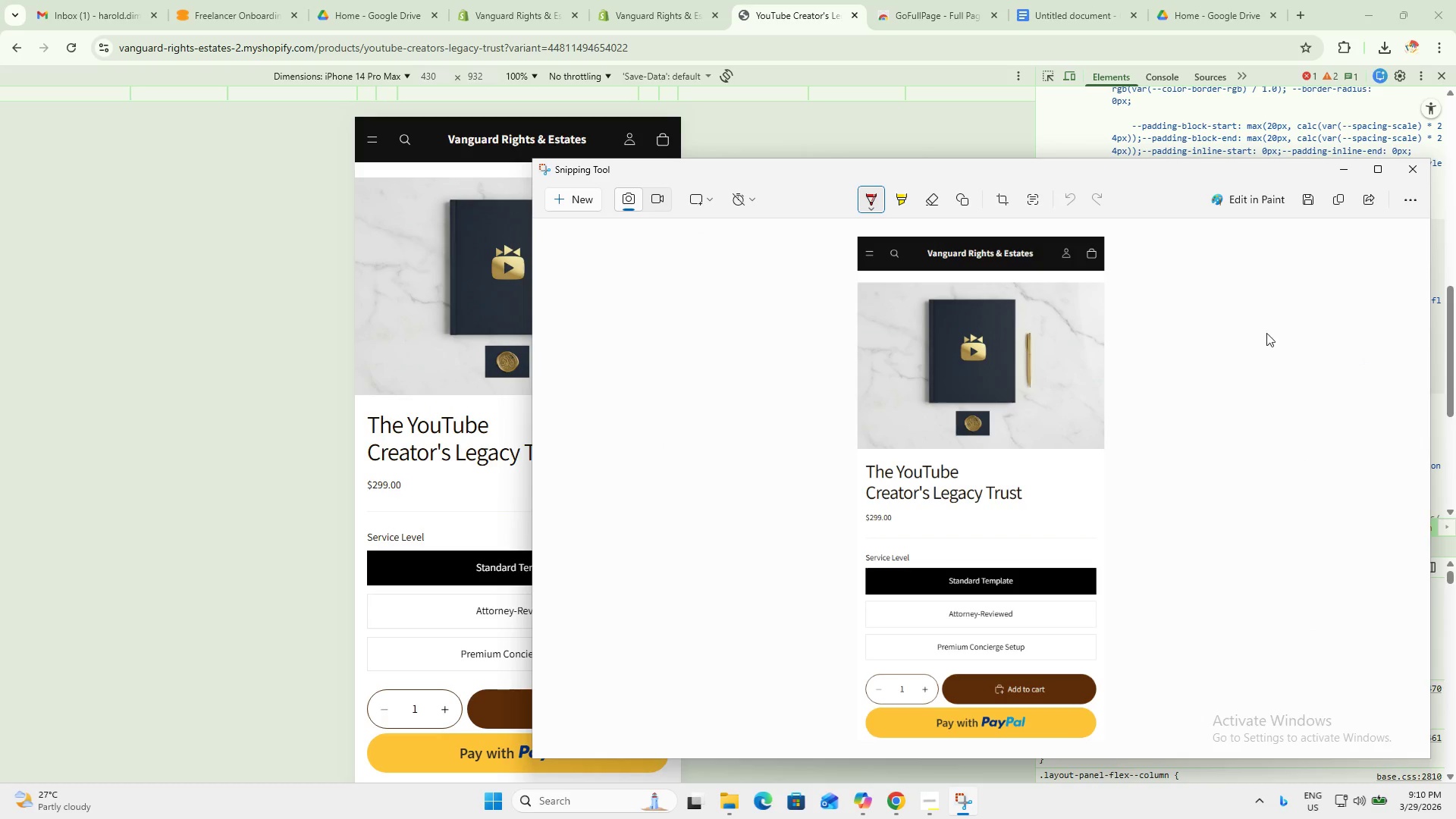 
mouse_move([1417, 169])
 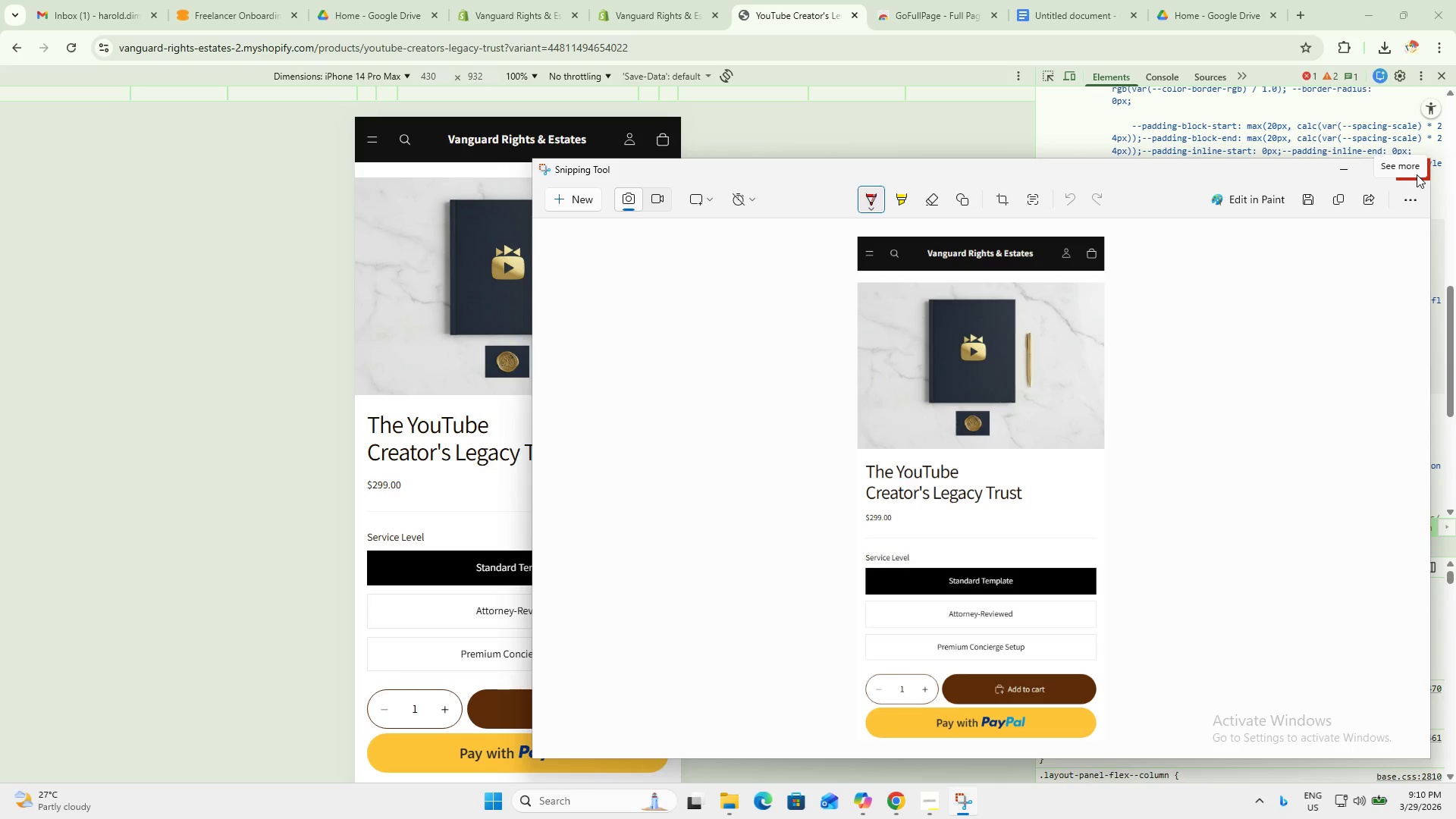 
wait(5.42)
 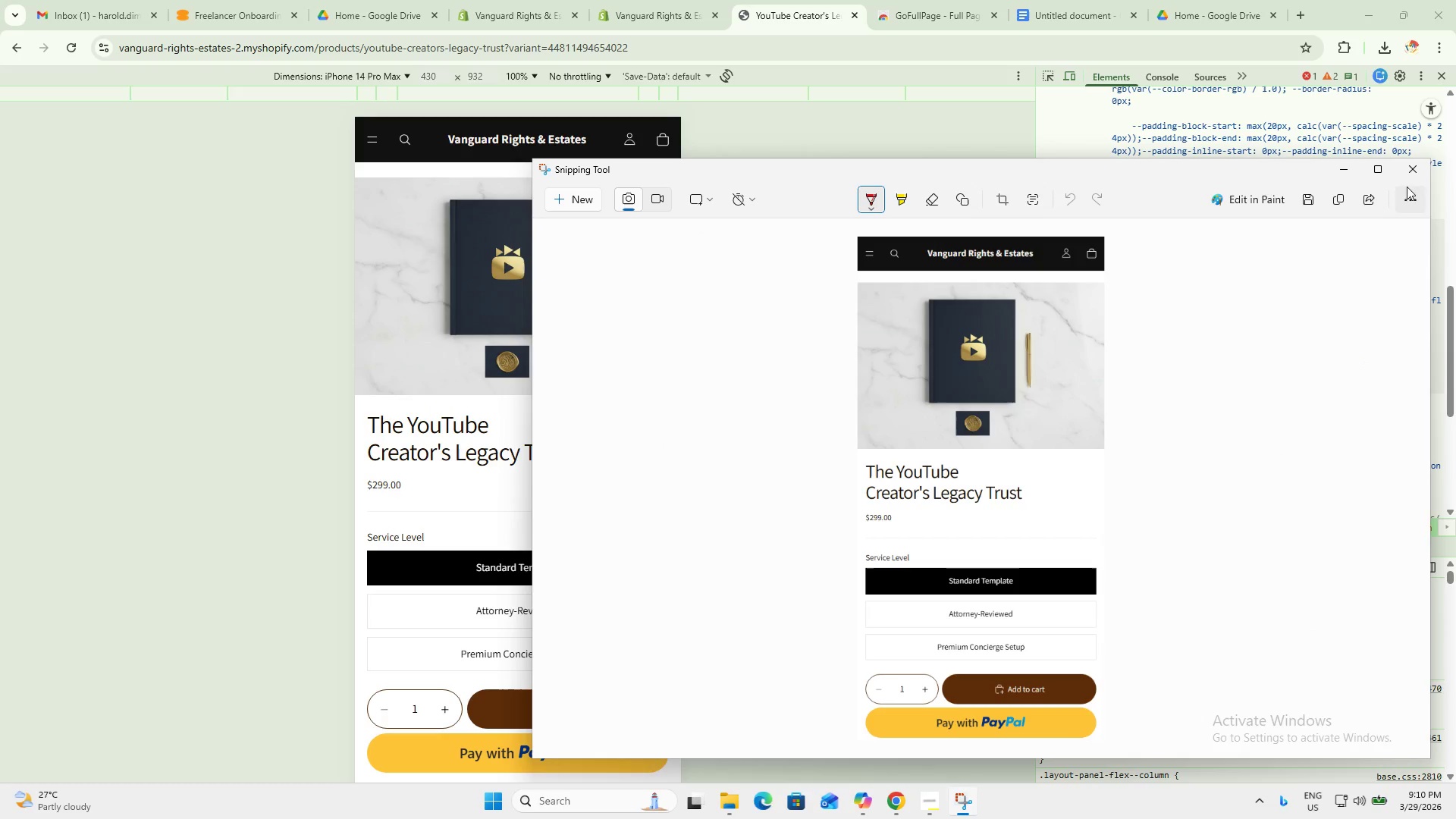 
left_click([1417, 174])
 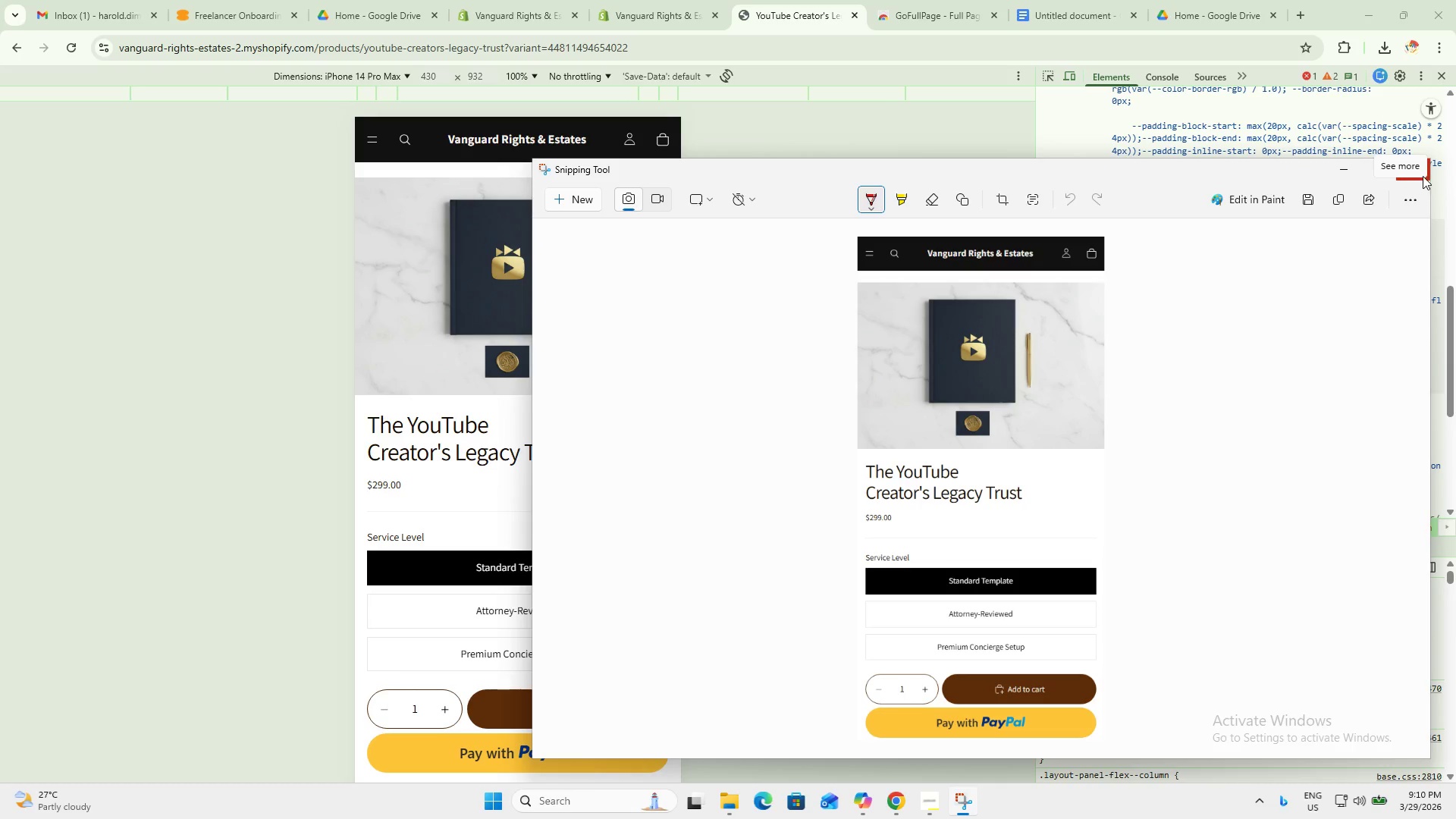 
left_click([1321, 441])
 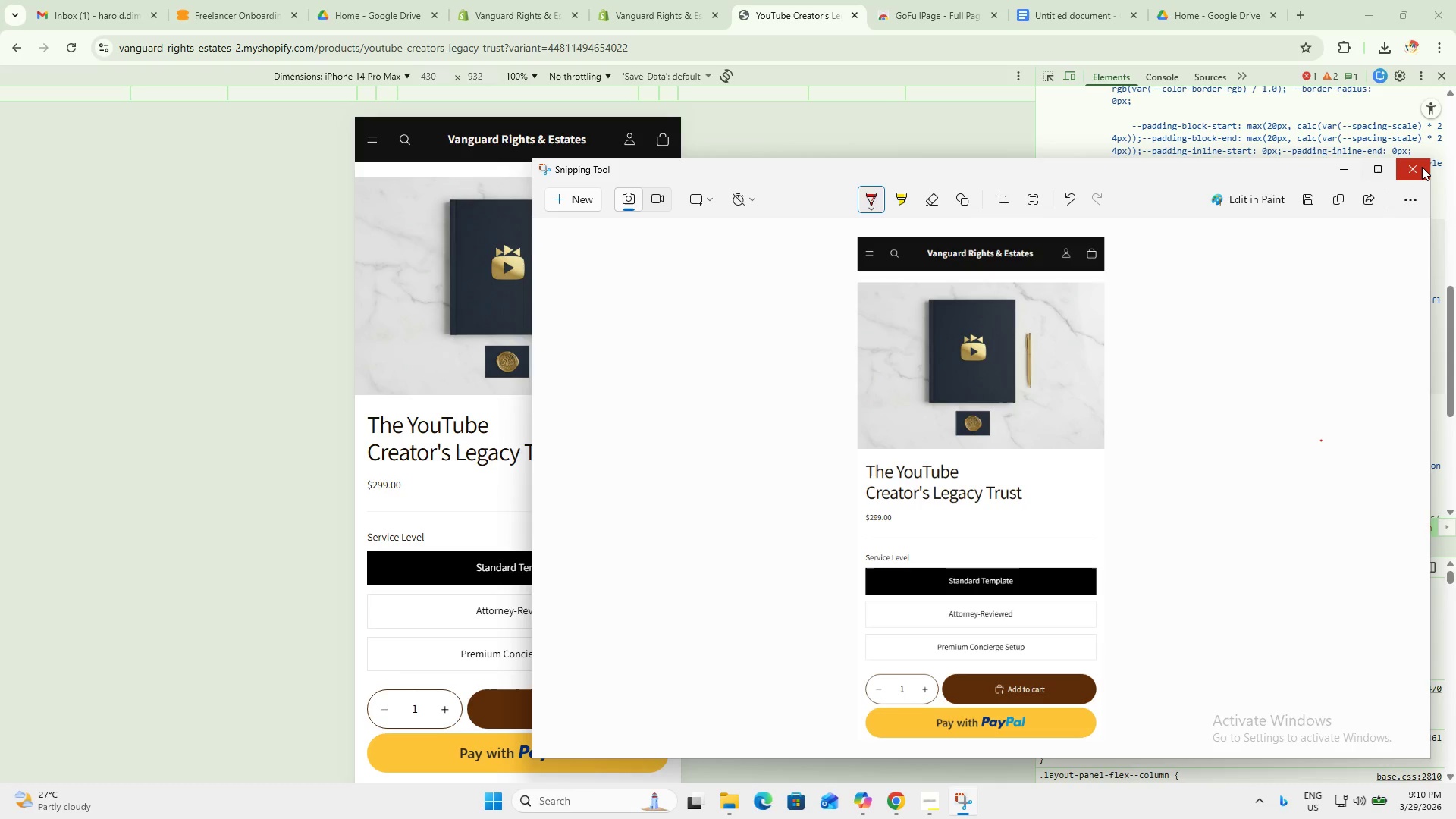 
left_click([1422, 167])
 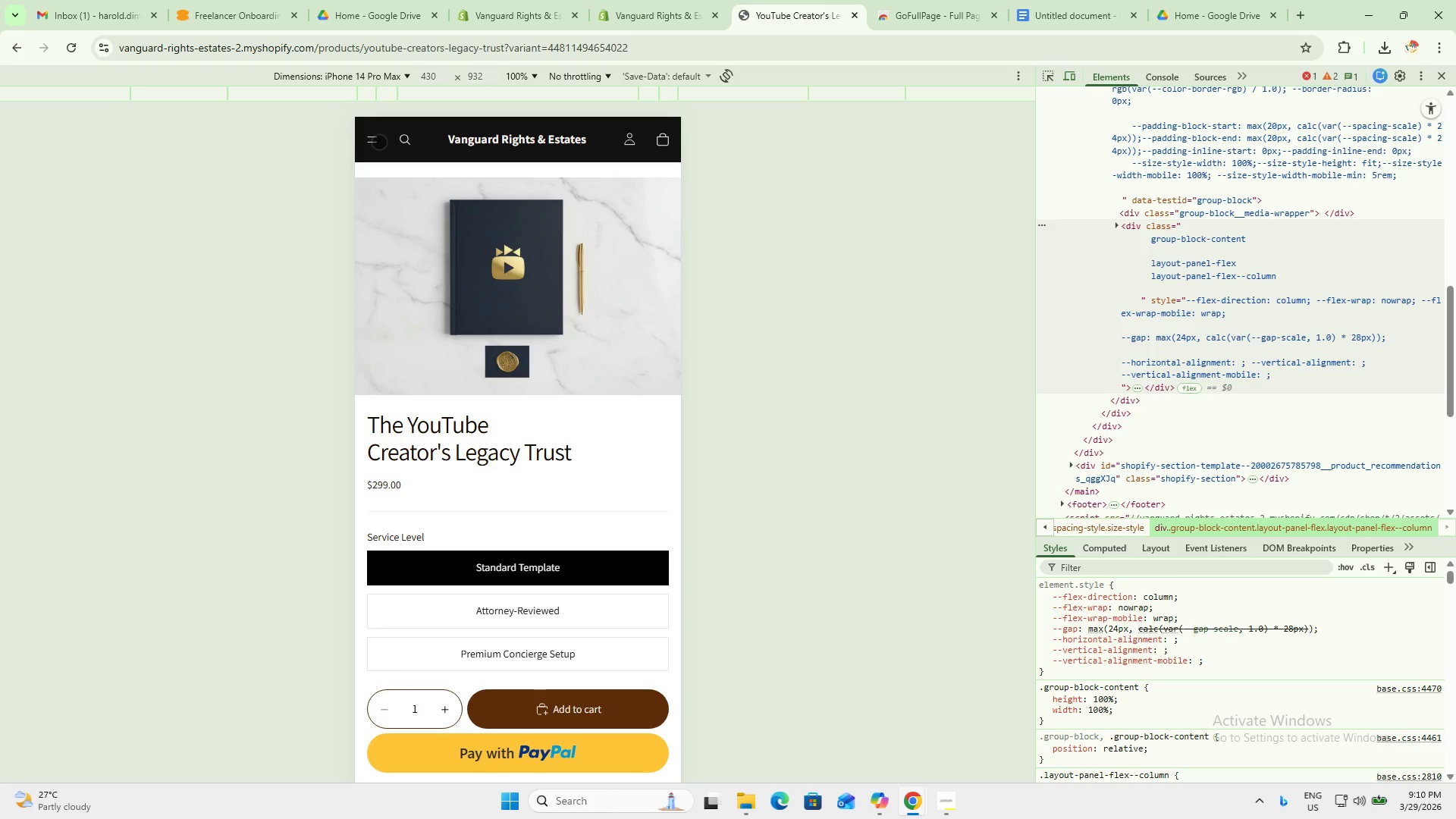 
key(Meta+MetaLeft)
 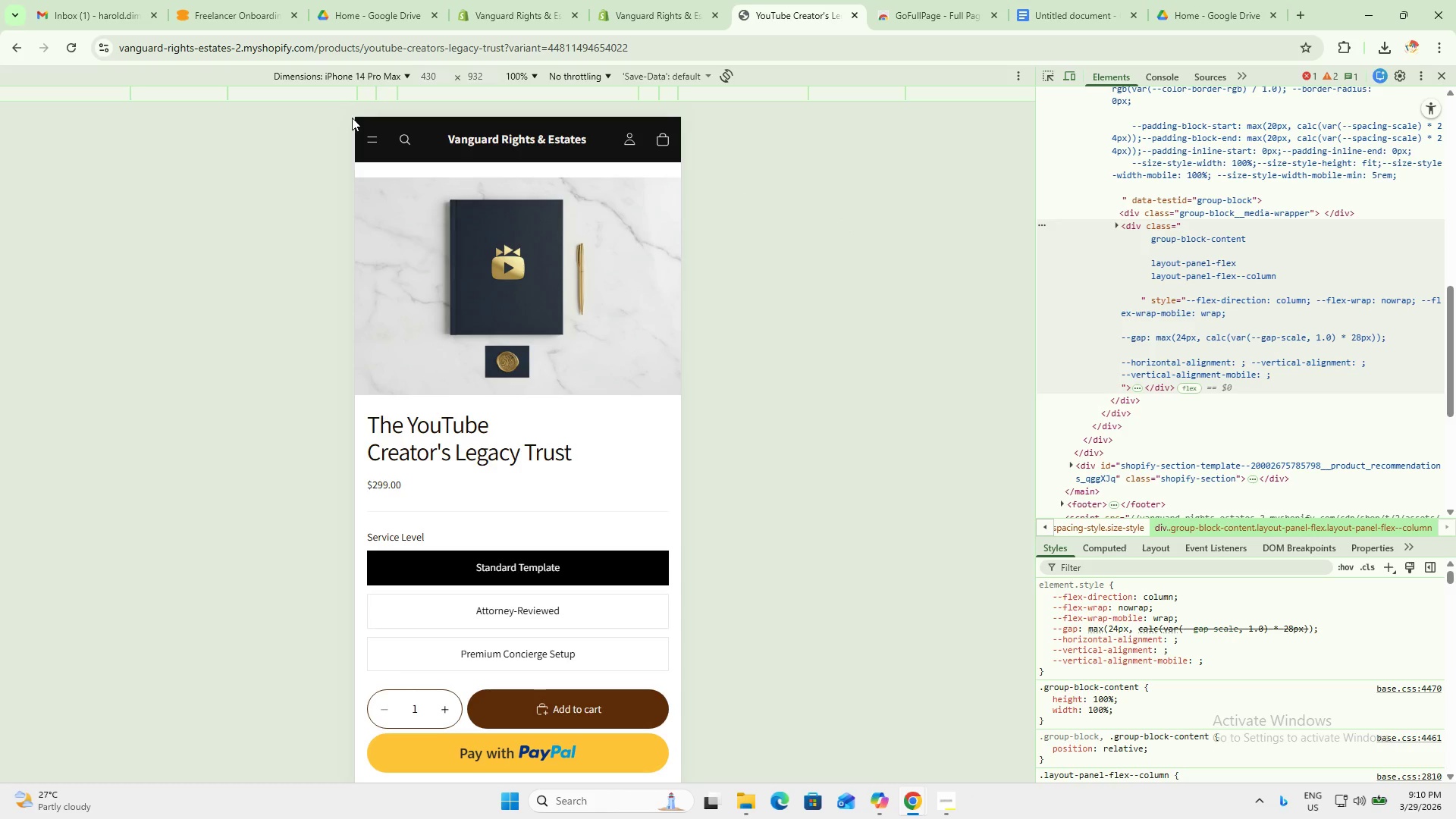 
key(Meta+Shift+ShiftLeft)
 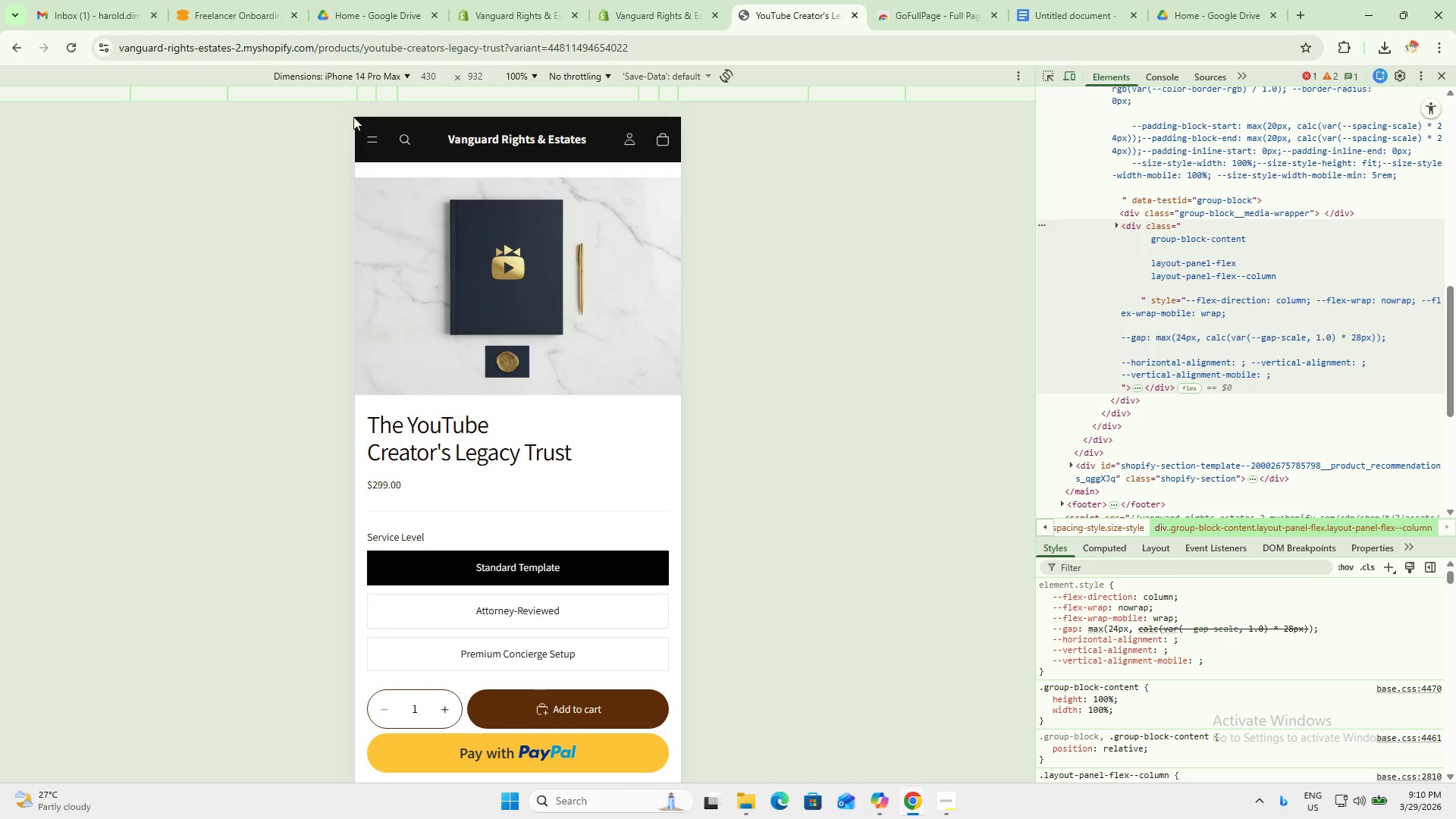 
key(Meta+Shift+S)
 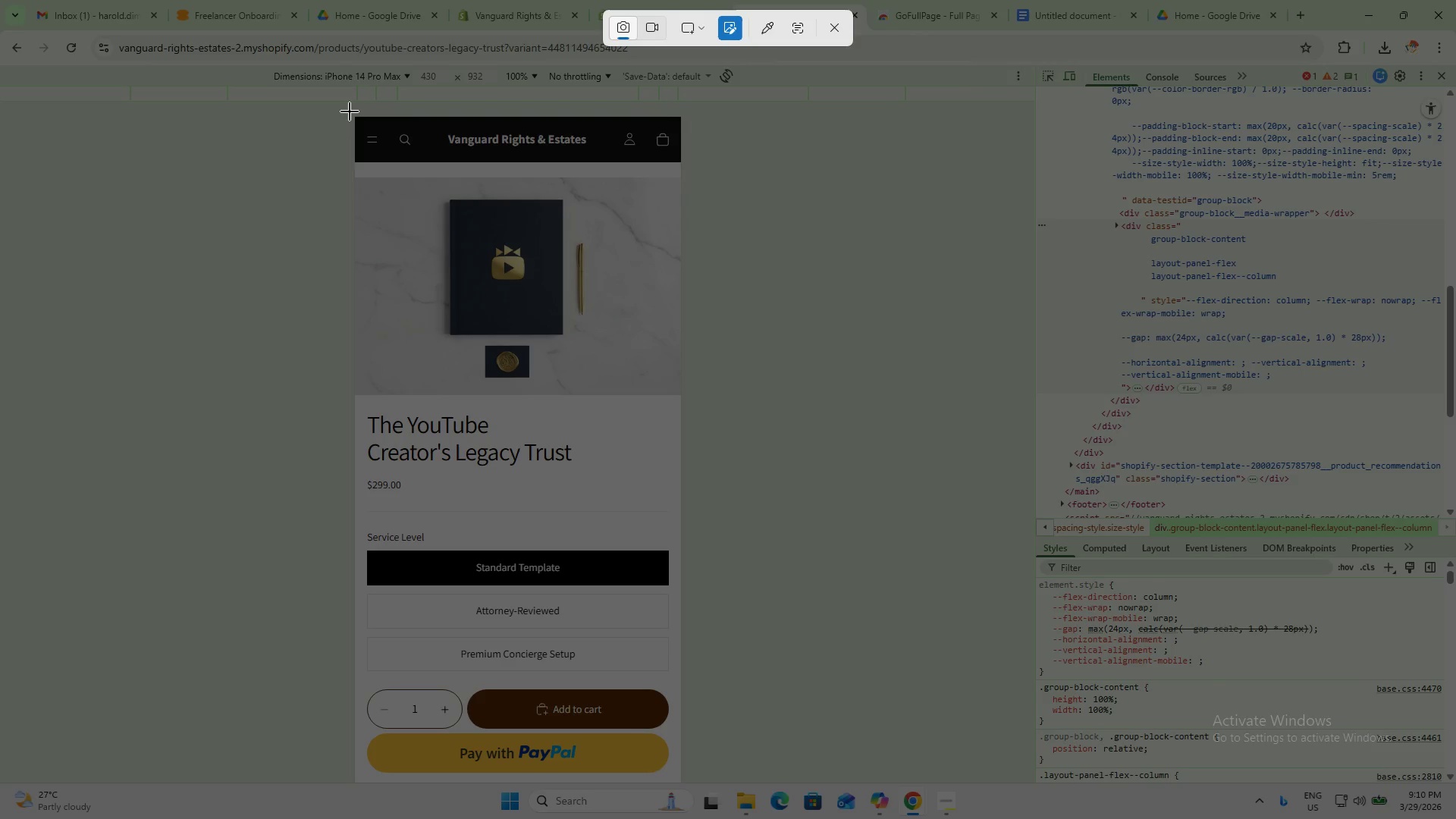 
left_click_drag(start_coordinate=[350, 111], to_coordinate=[686, 786])
 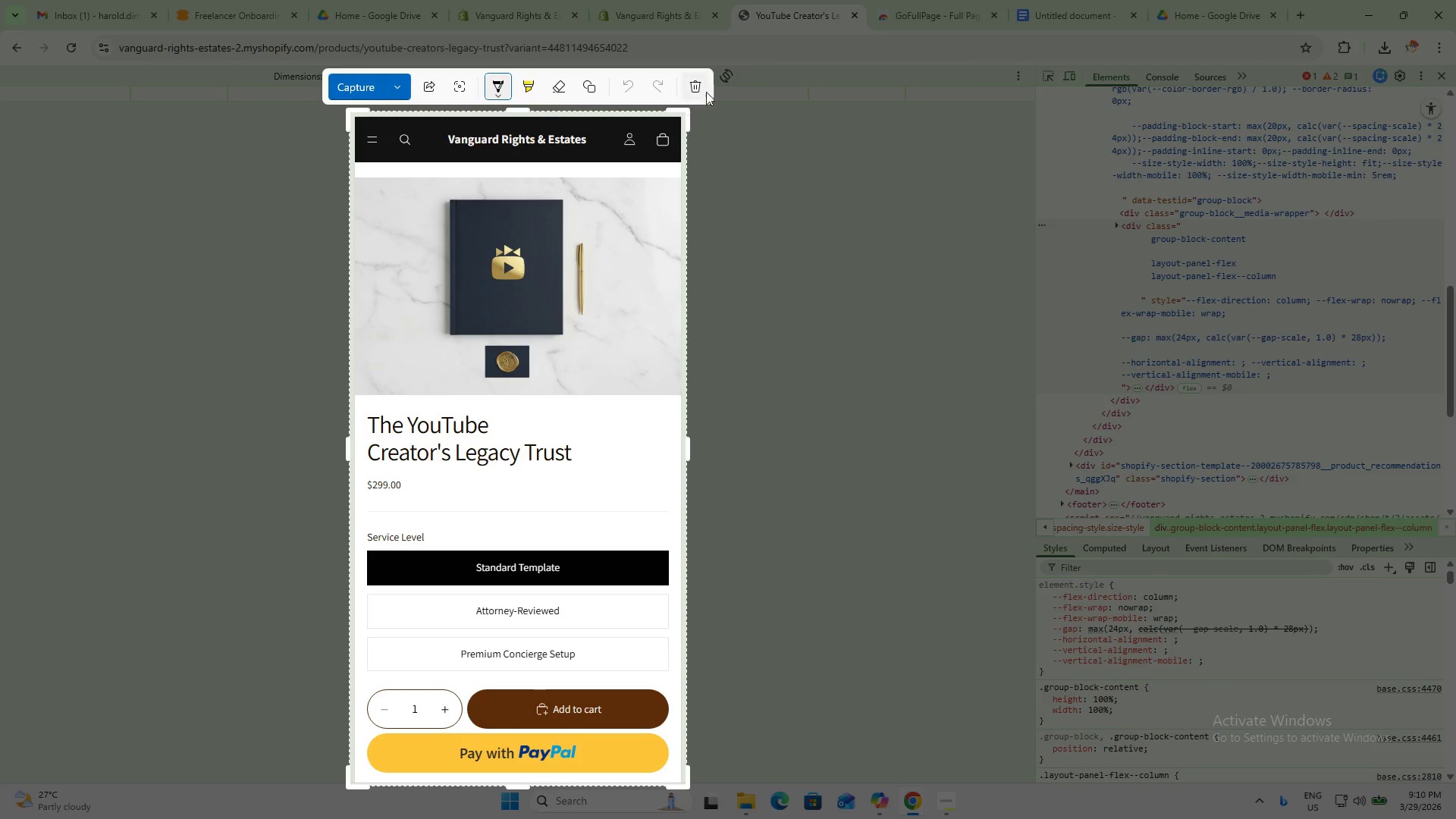 
left_click([694, 87])
 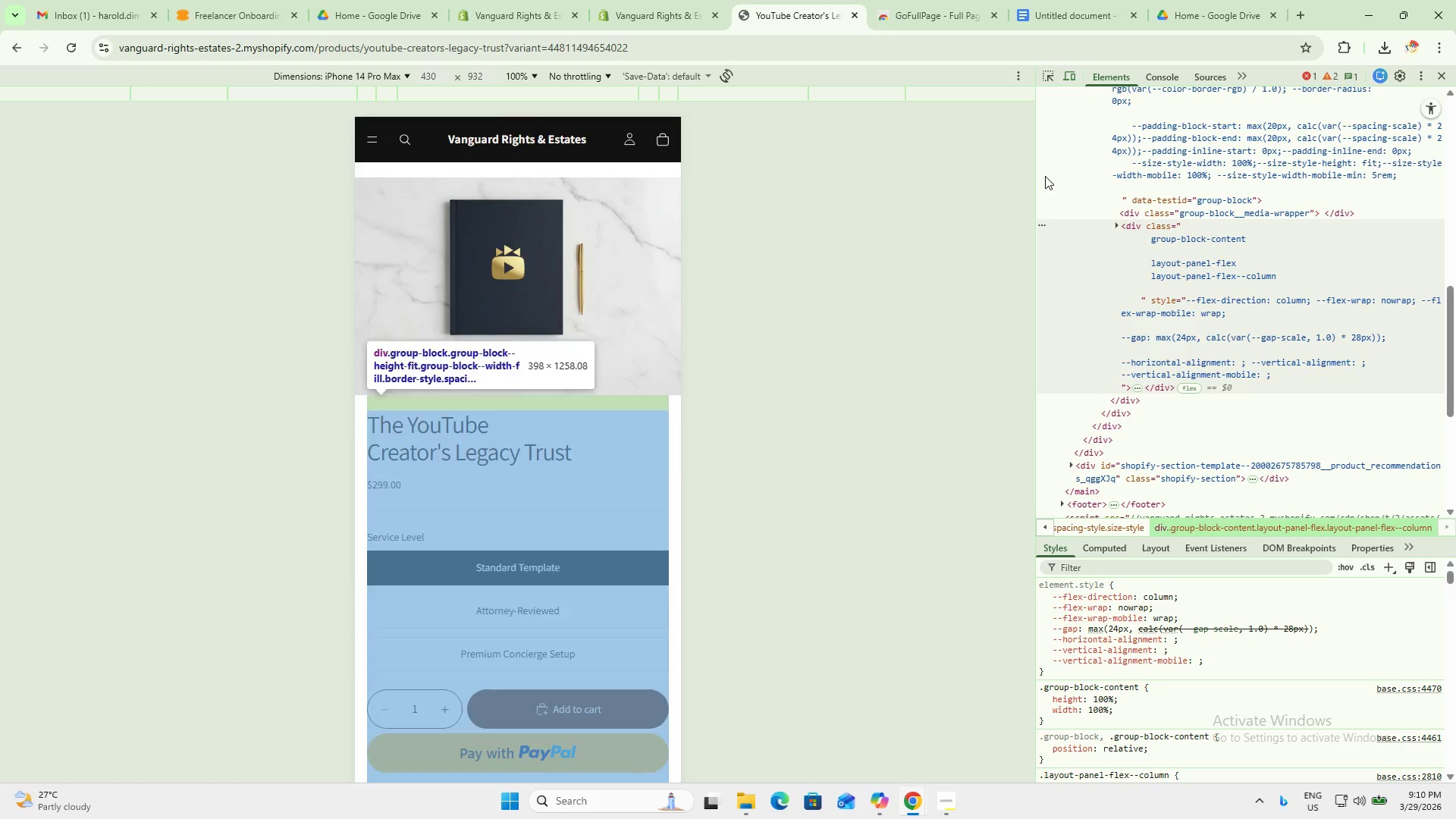 
left_click([752, 817])
 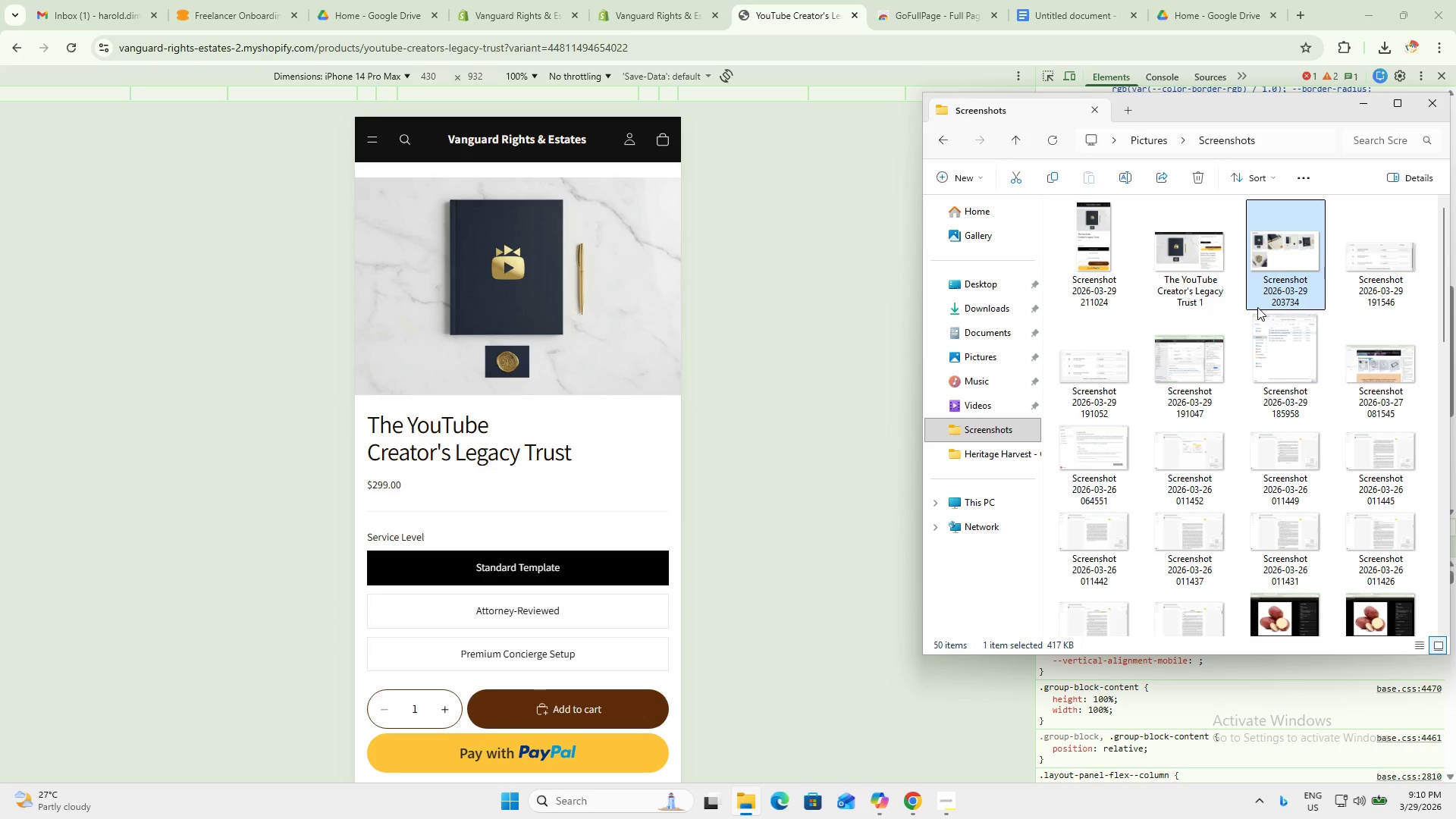 
left_click([1205, 283])
 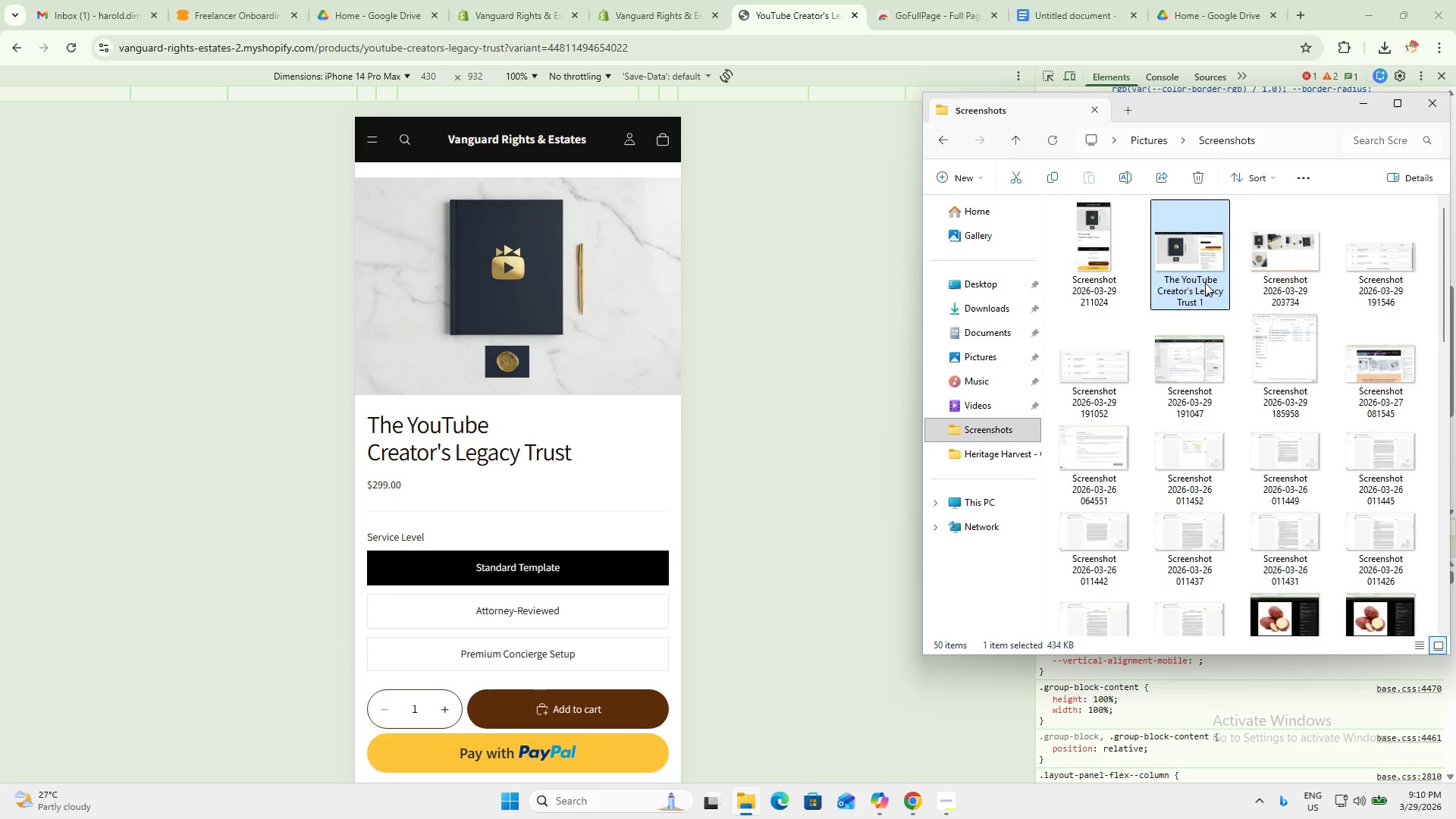 
key(F2)
 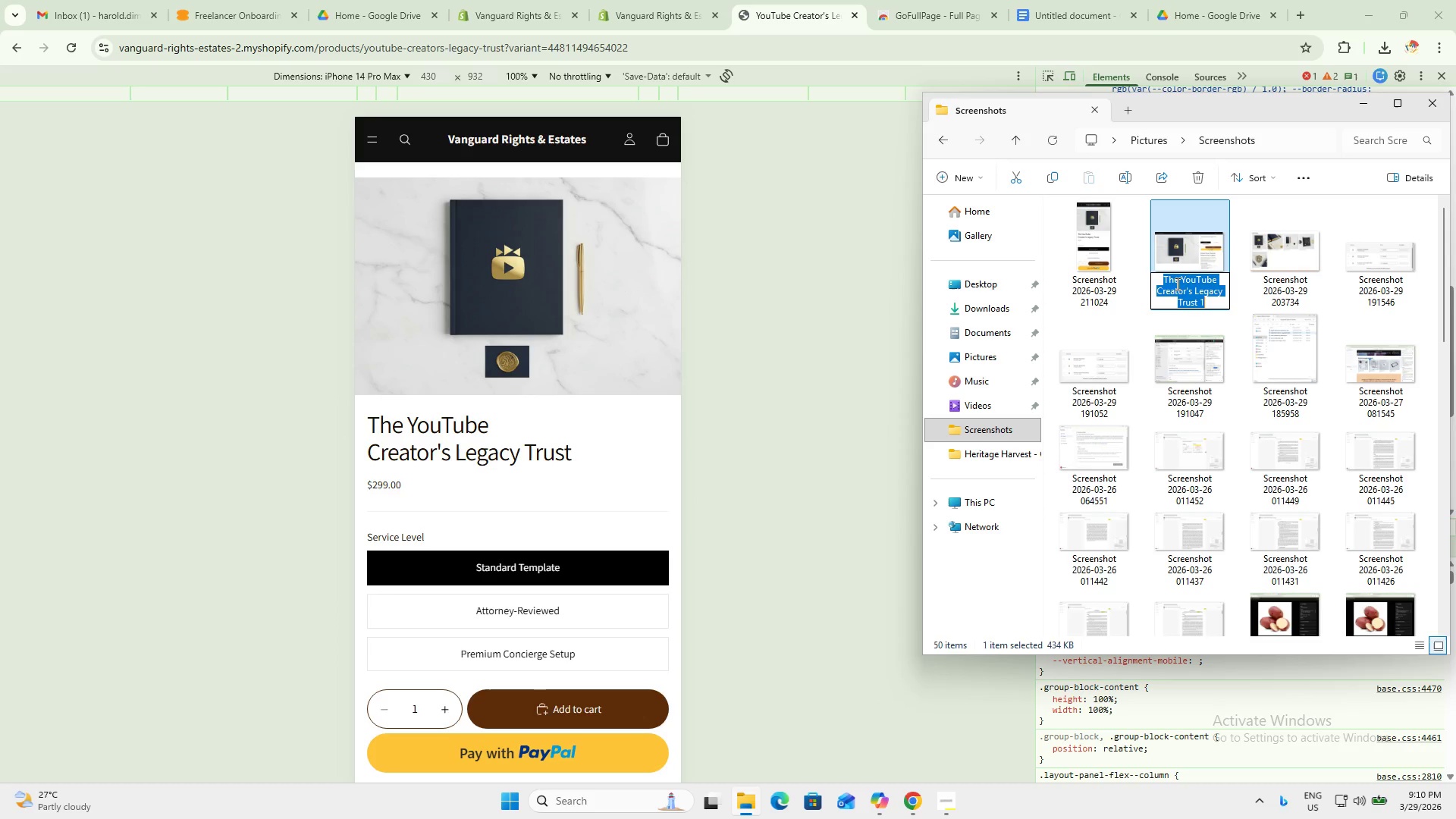 
key(Control+C)
 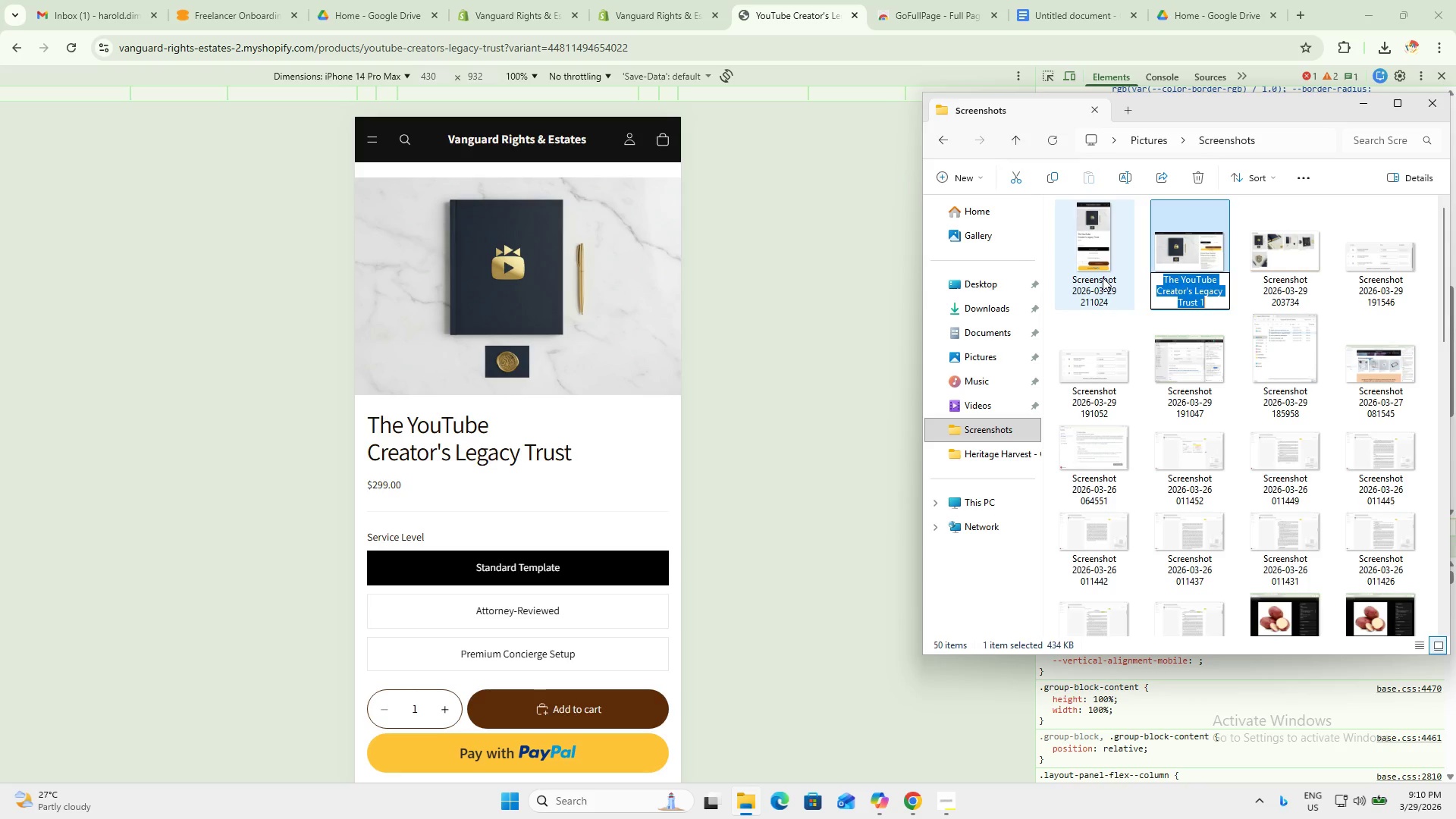 
left_click([1103, 278])
 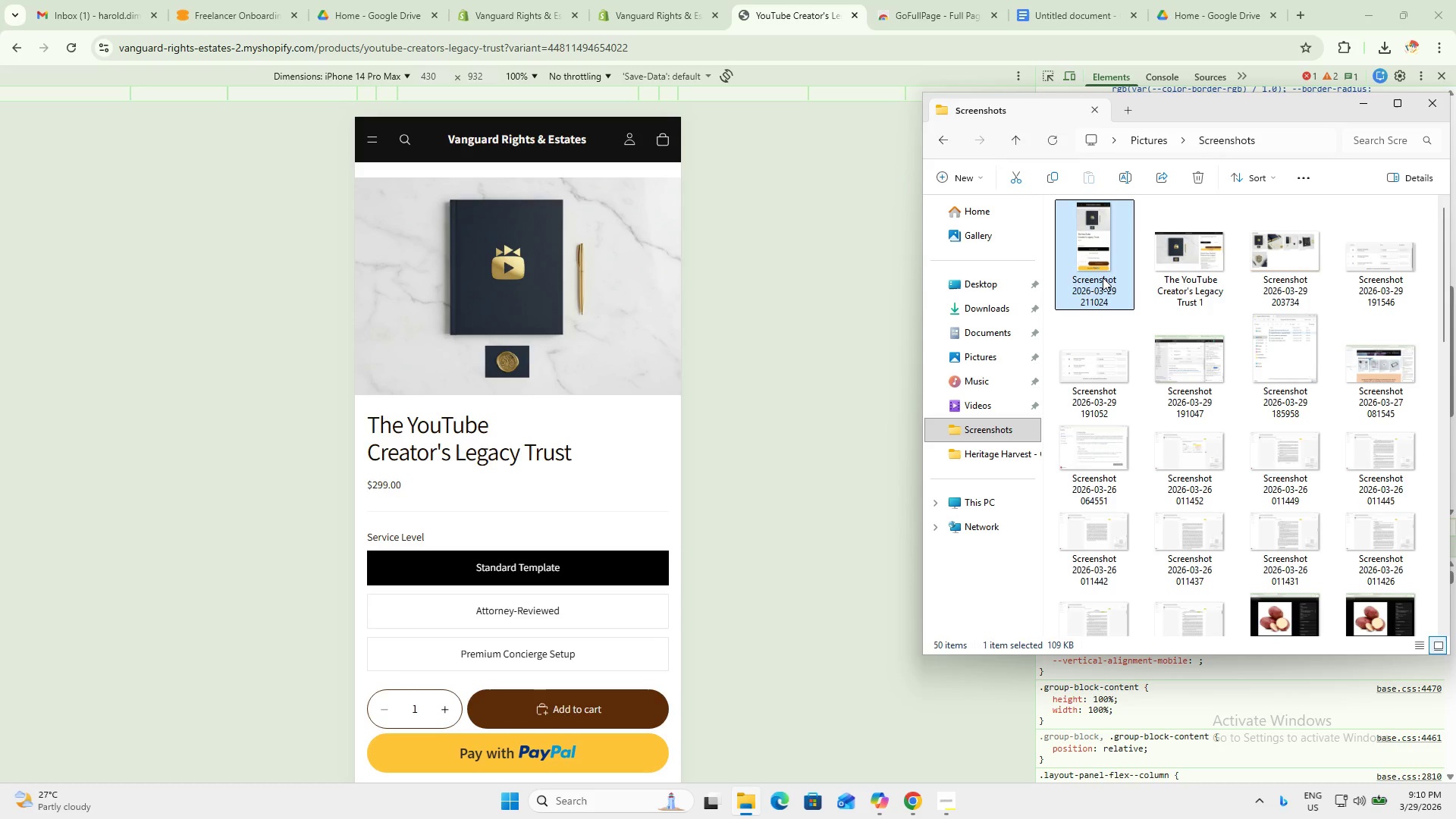 
key(F2)
 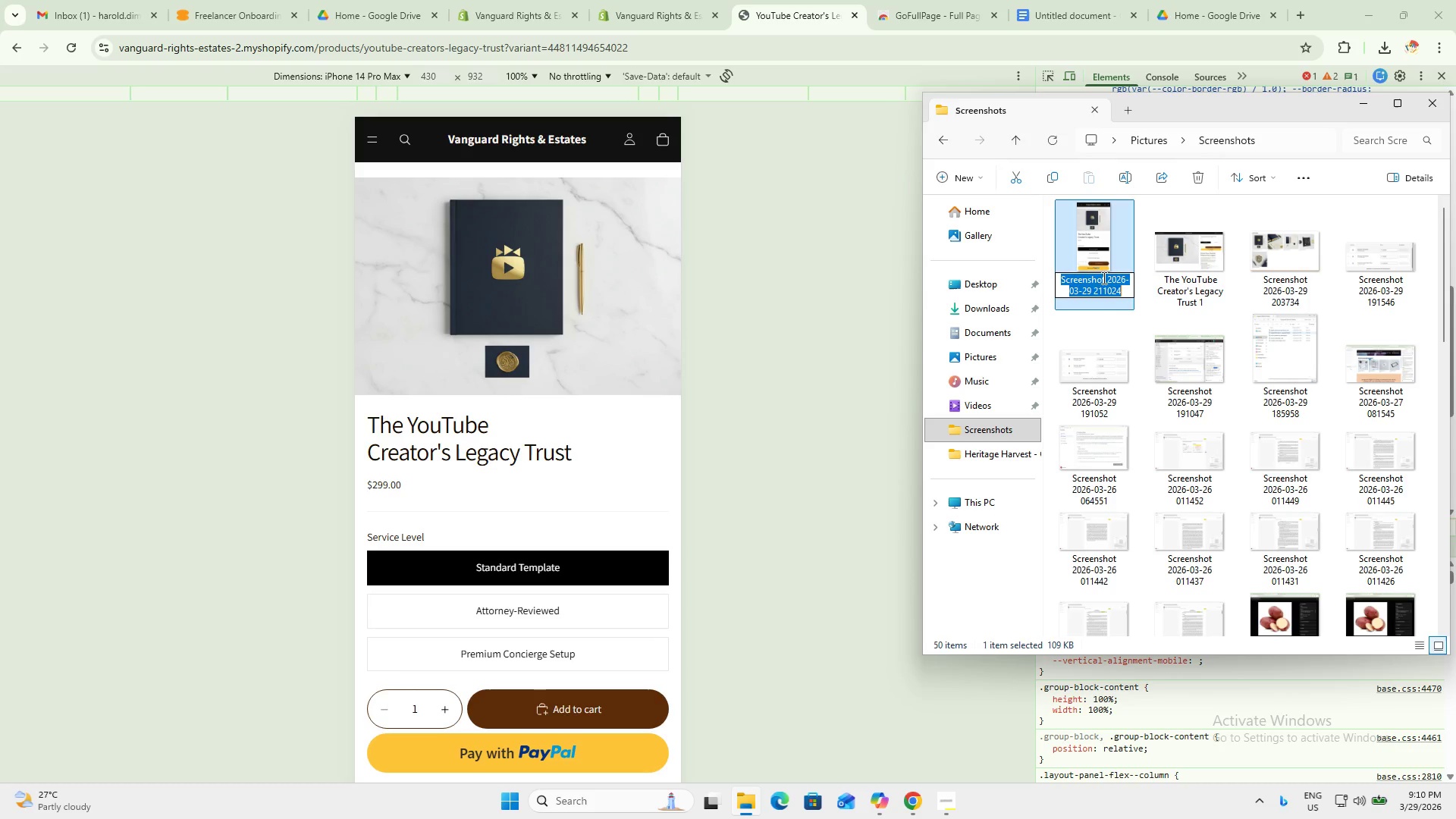 
key(Control+V)
 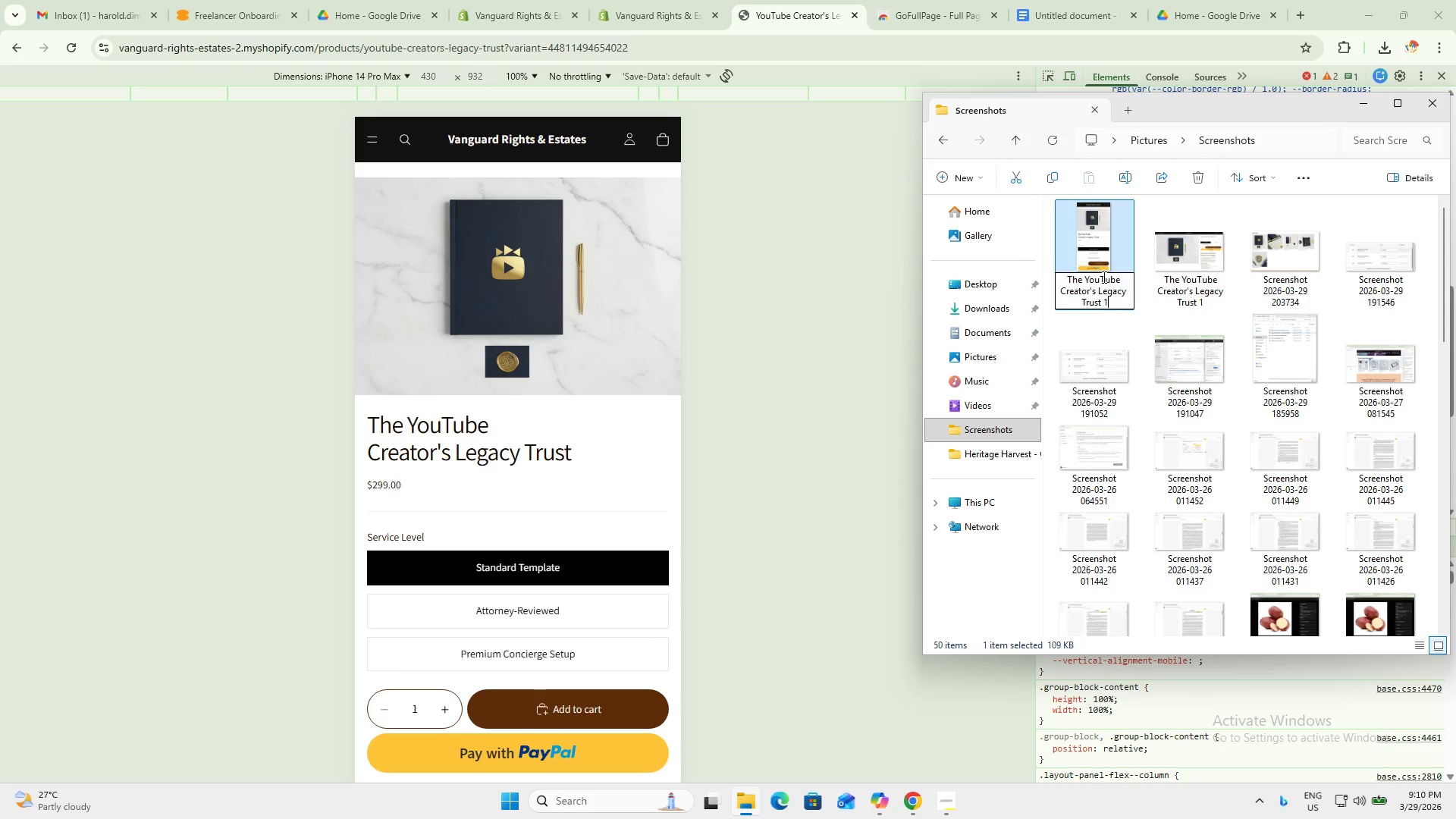 
key(Backspace)
 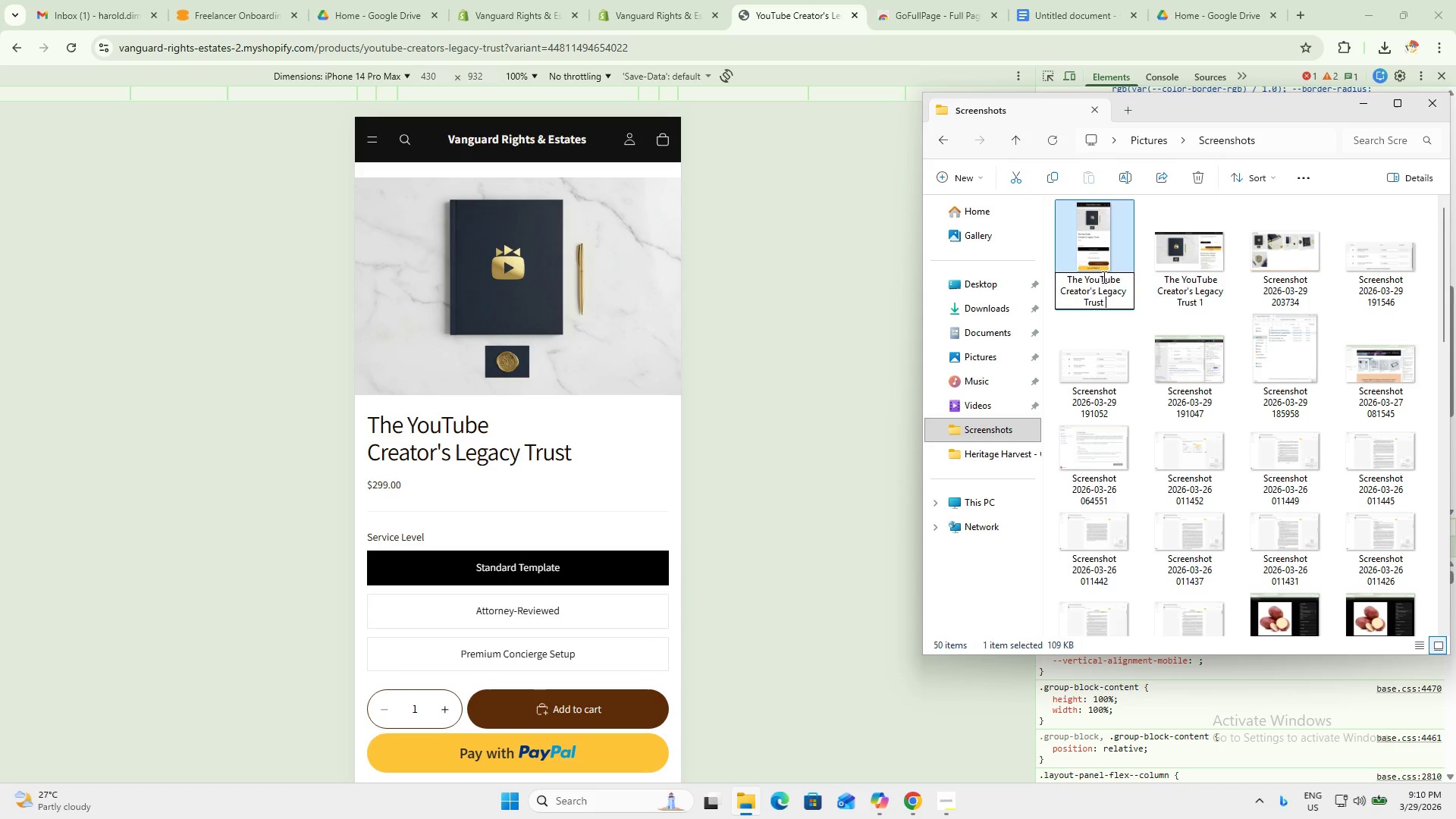 
key(2)
 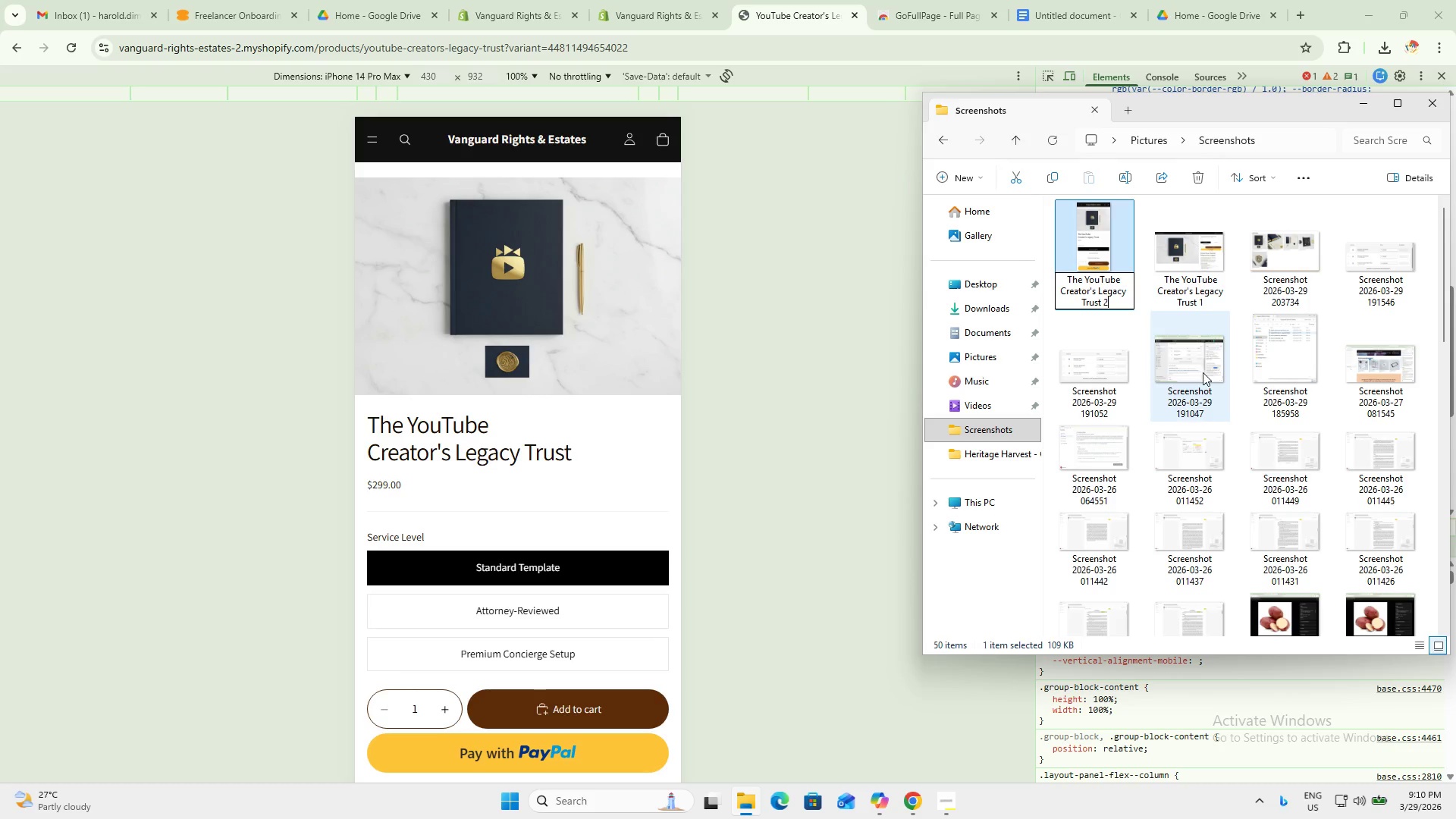 
left_click([1203, 372])
 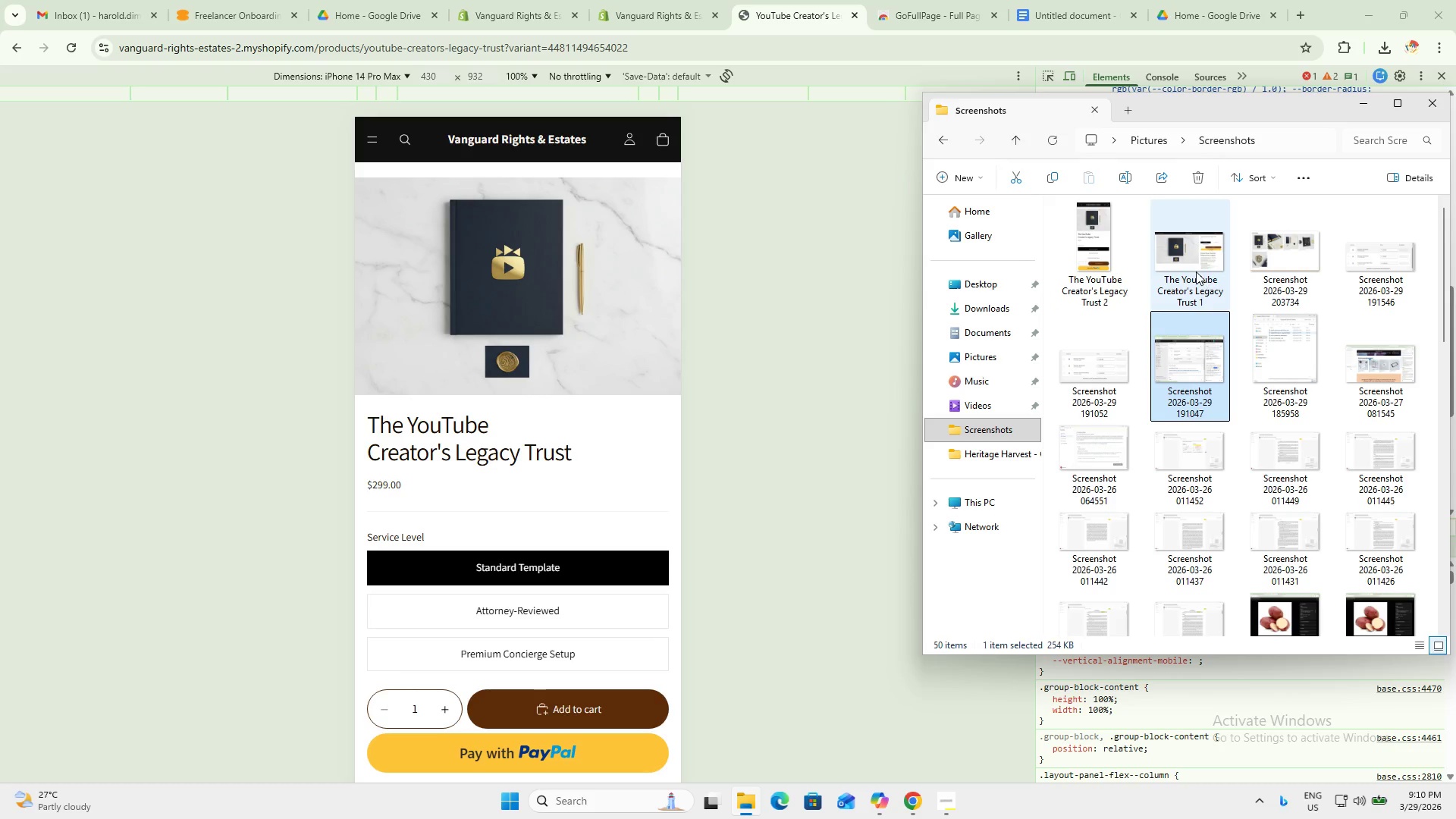 
double_click([1196, 271])
 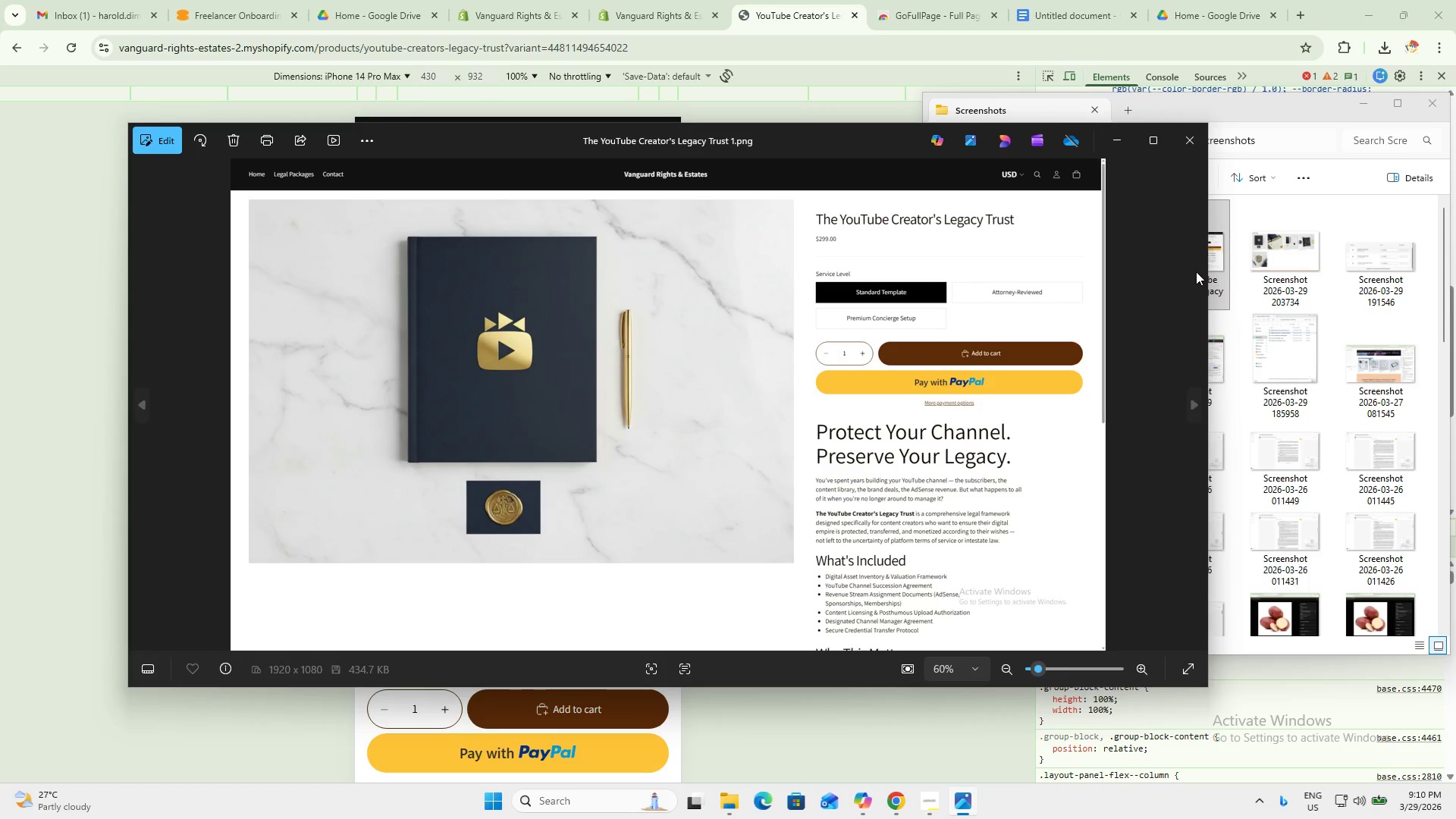 
key(ArrowRight)
 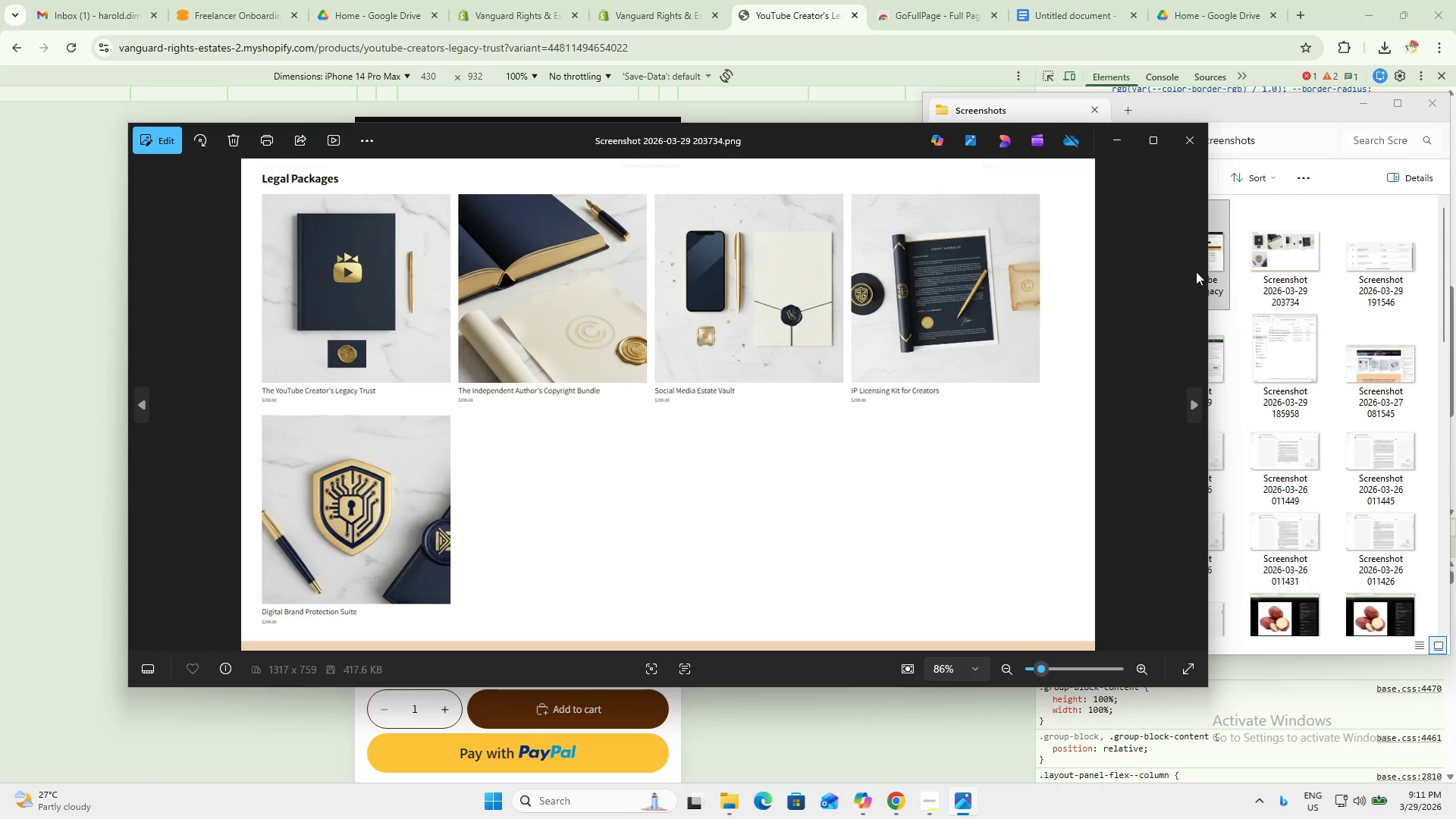 
key(ArrowLeft)
 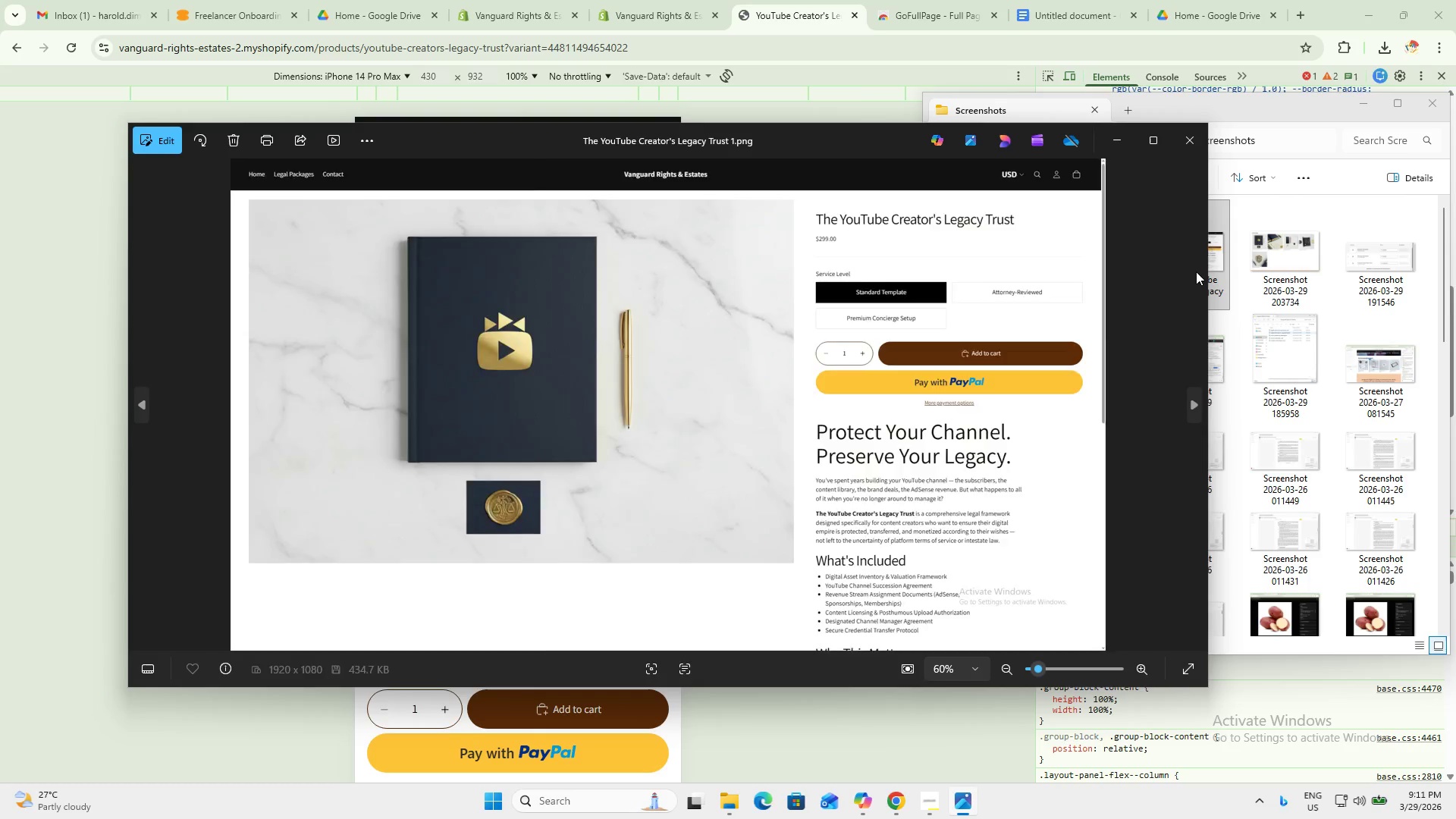 
key(ArrowLeft)
 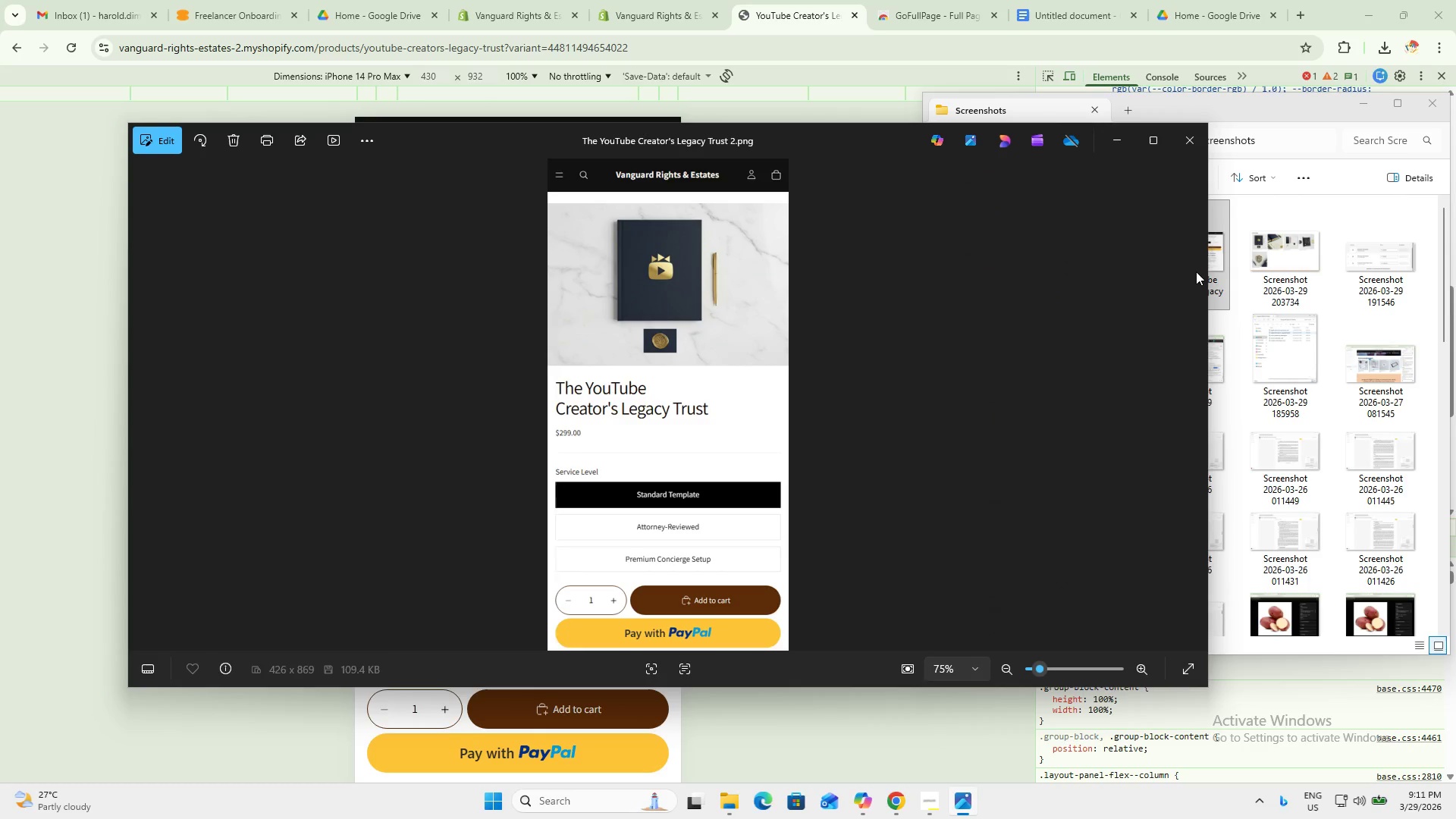 
key(ArrowRight)
 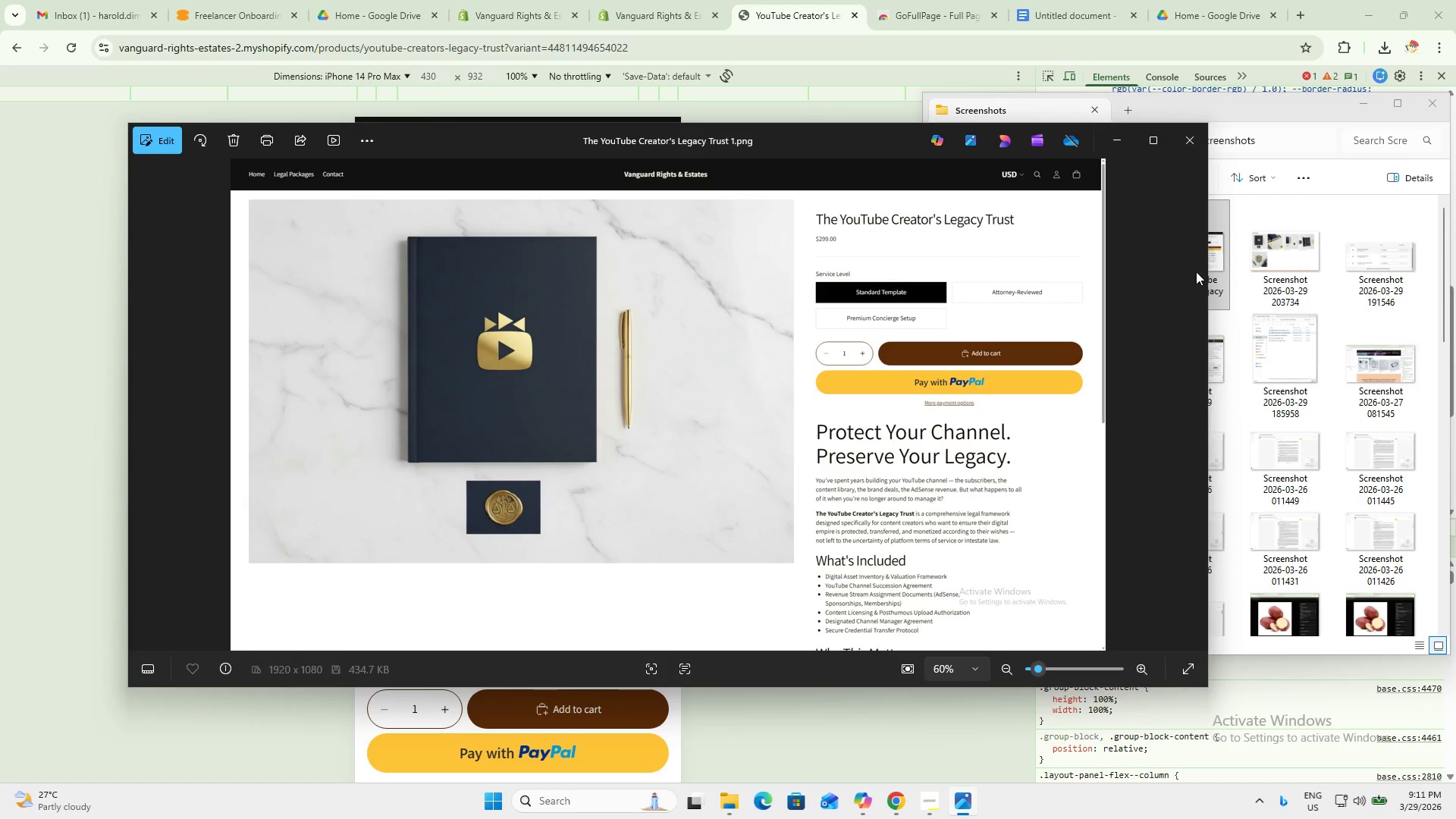 
key(ArrowLeft)